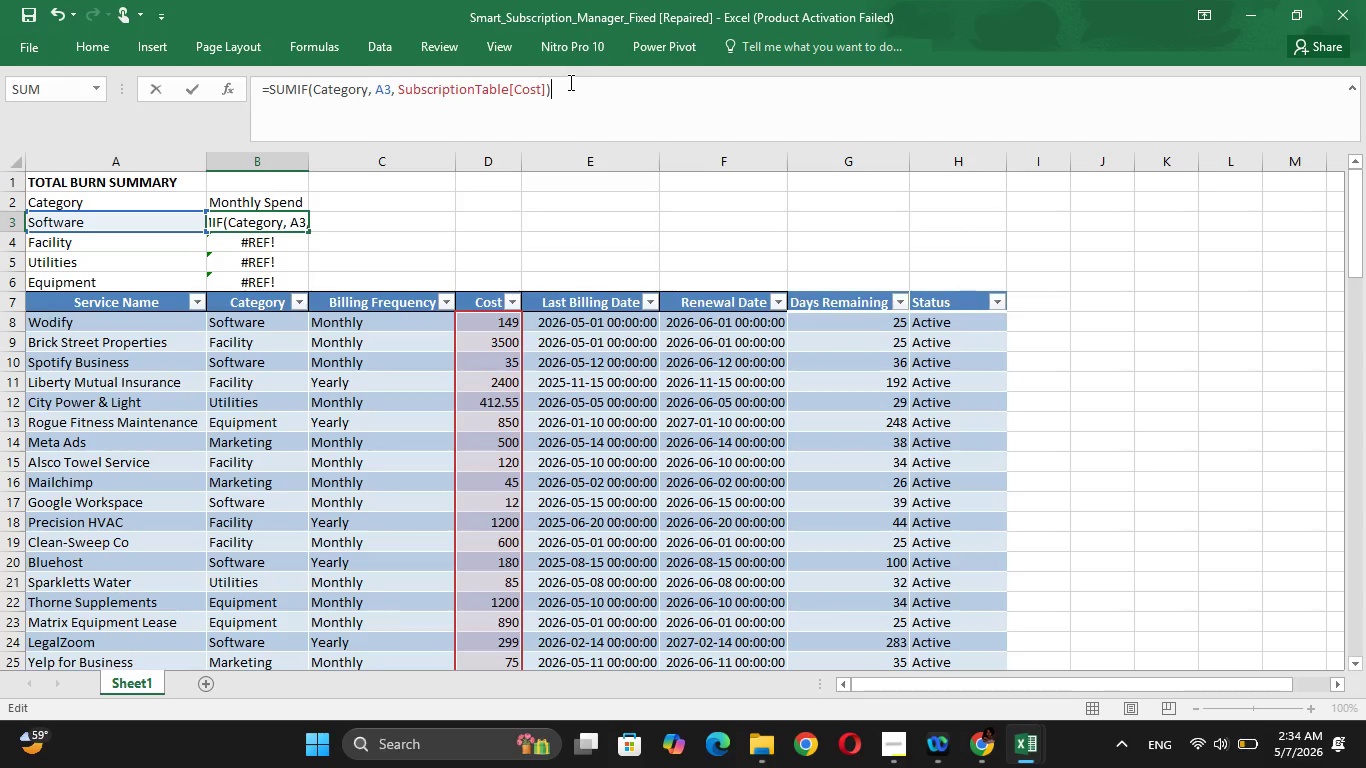 
key(Enter)
 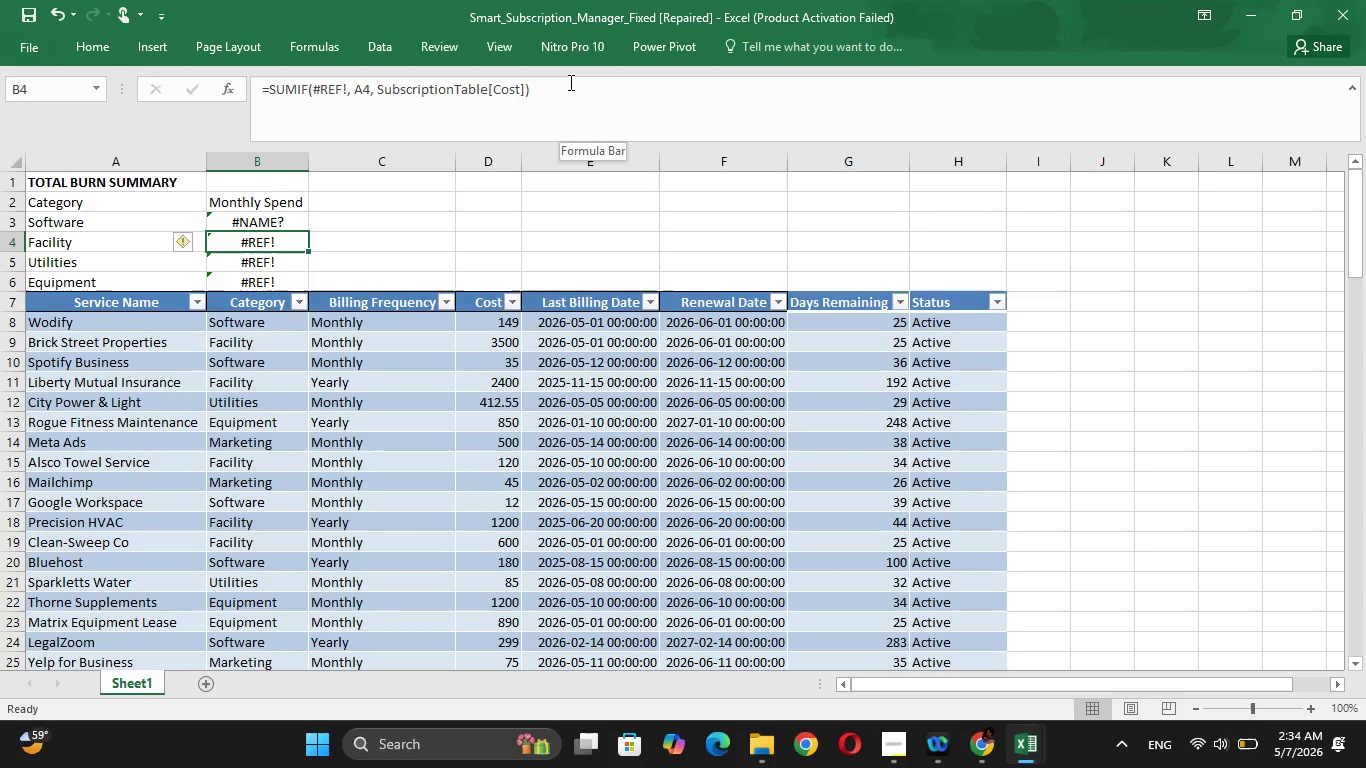 
key(ArrowUp)
 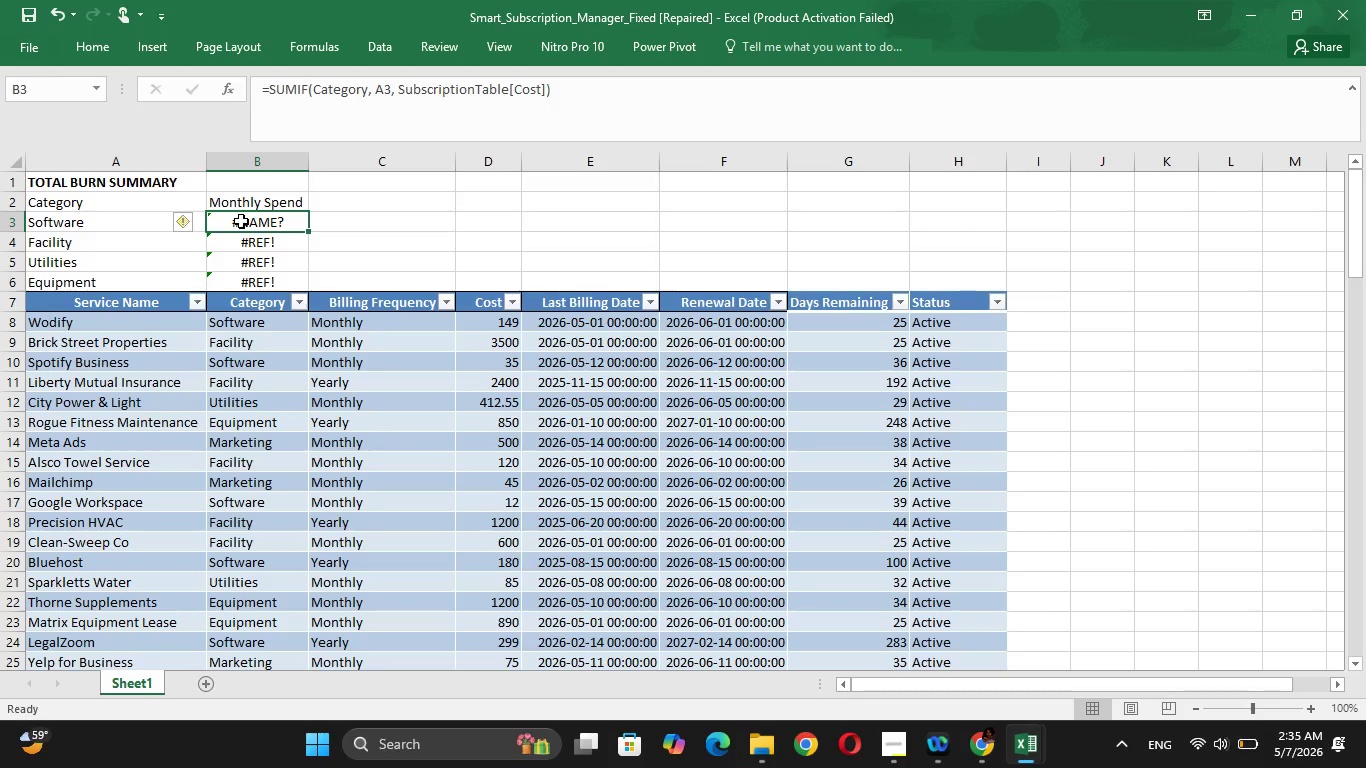 
wait(21.78)
 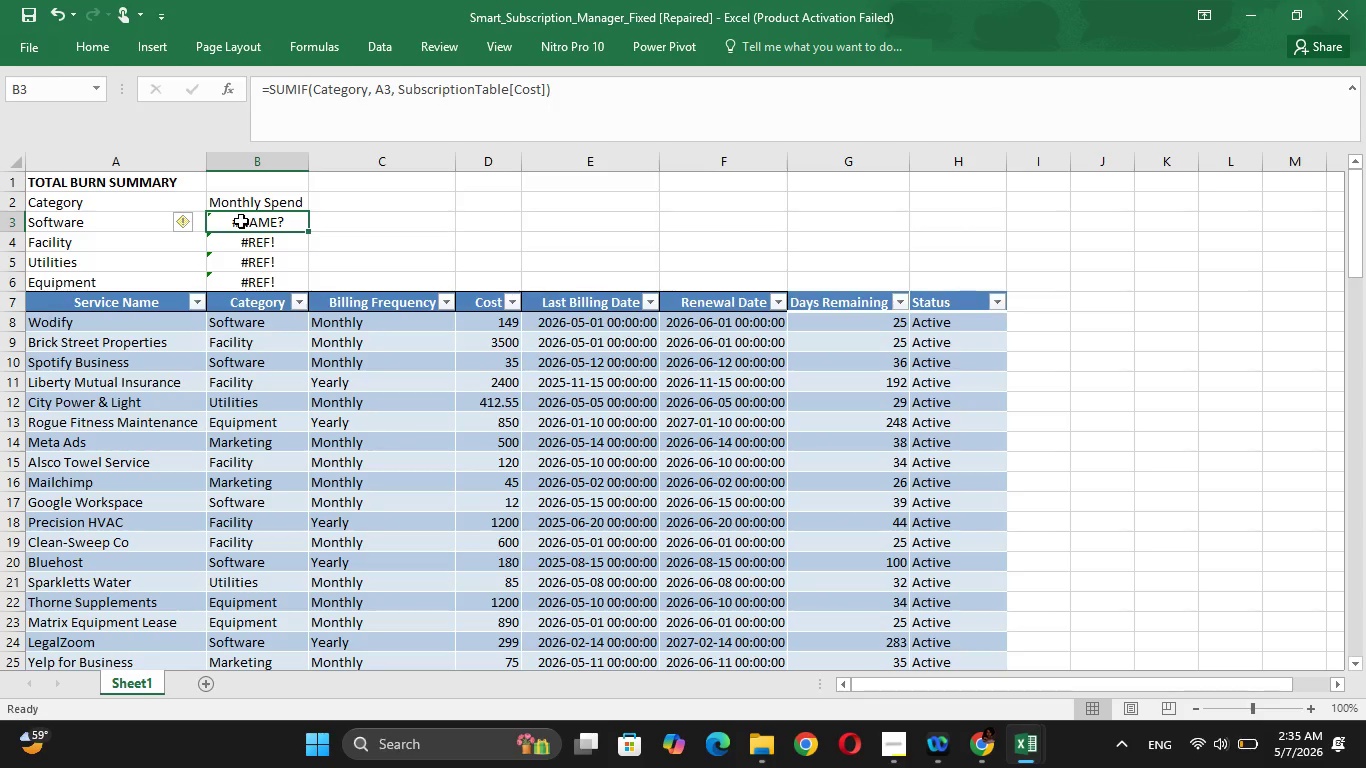 
left_click_drag(start_coordinate=[365, 90], to_coordinate=[316, 96])
 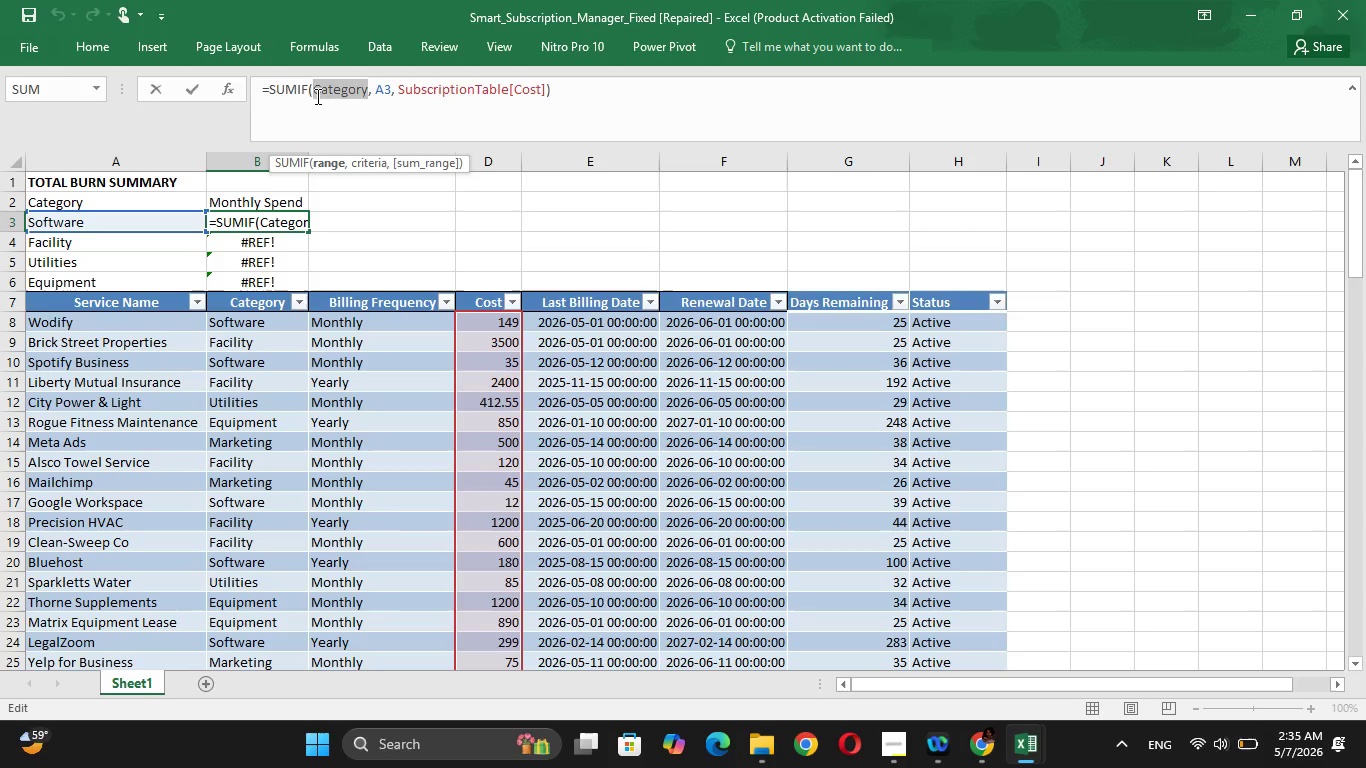 
key(Backspace)
 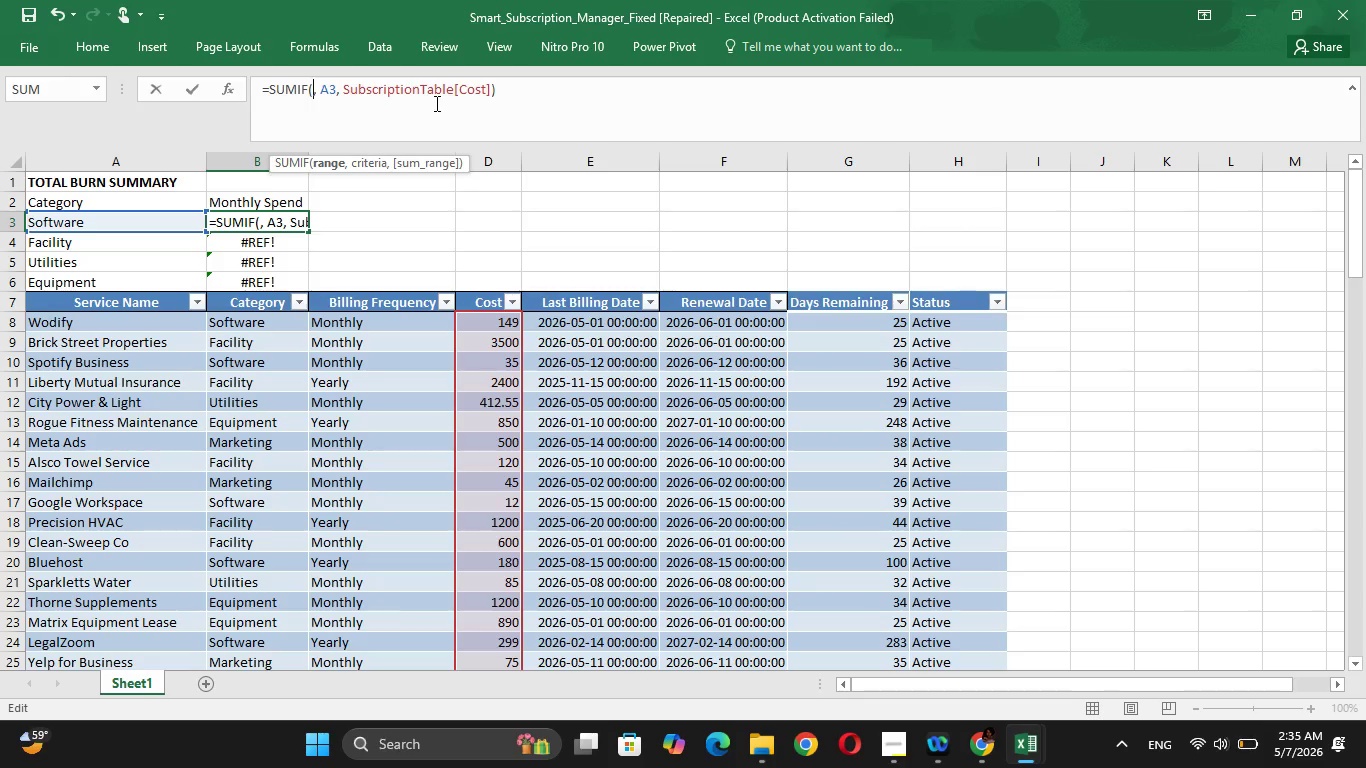 
type(Sub)
 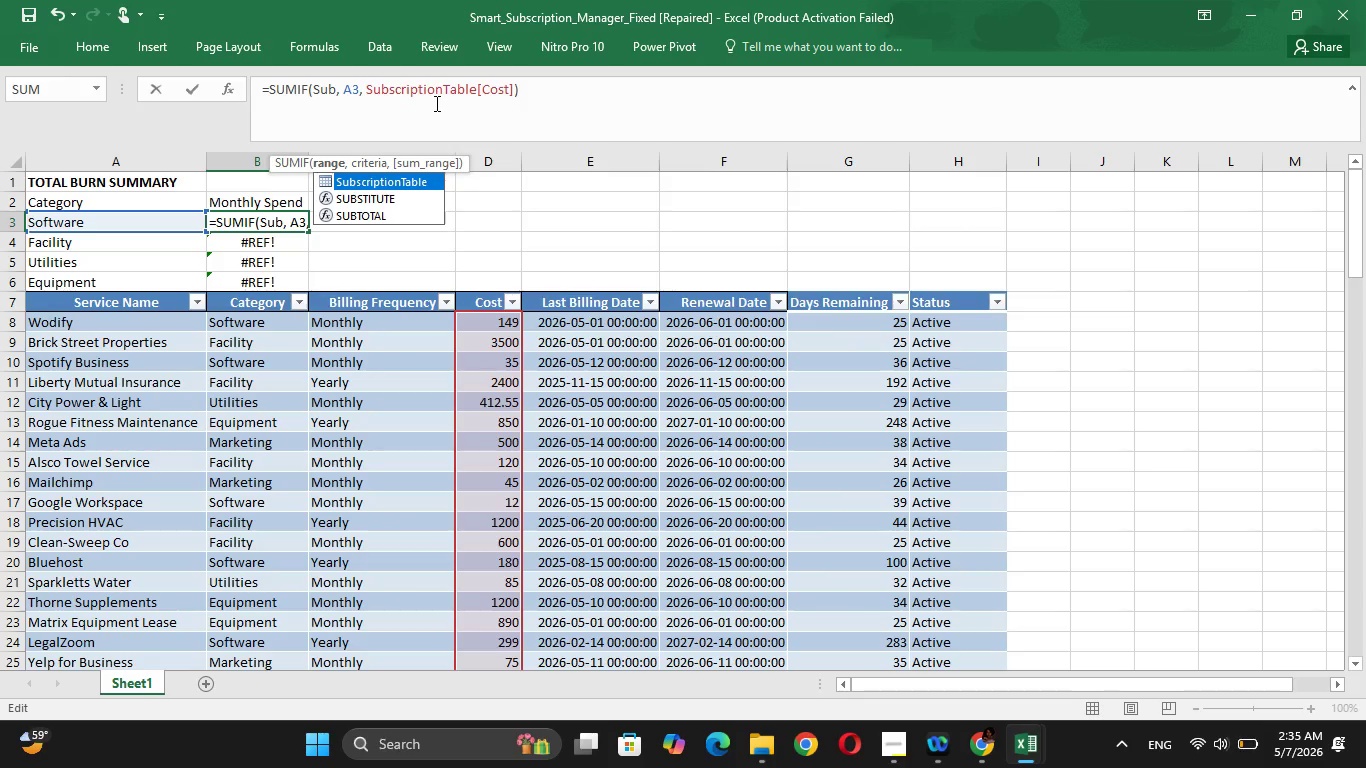 
wait(16.28)
 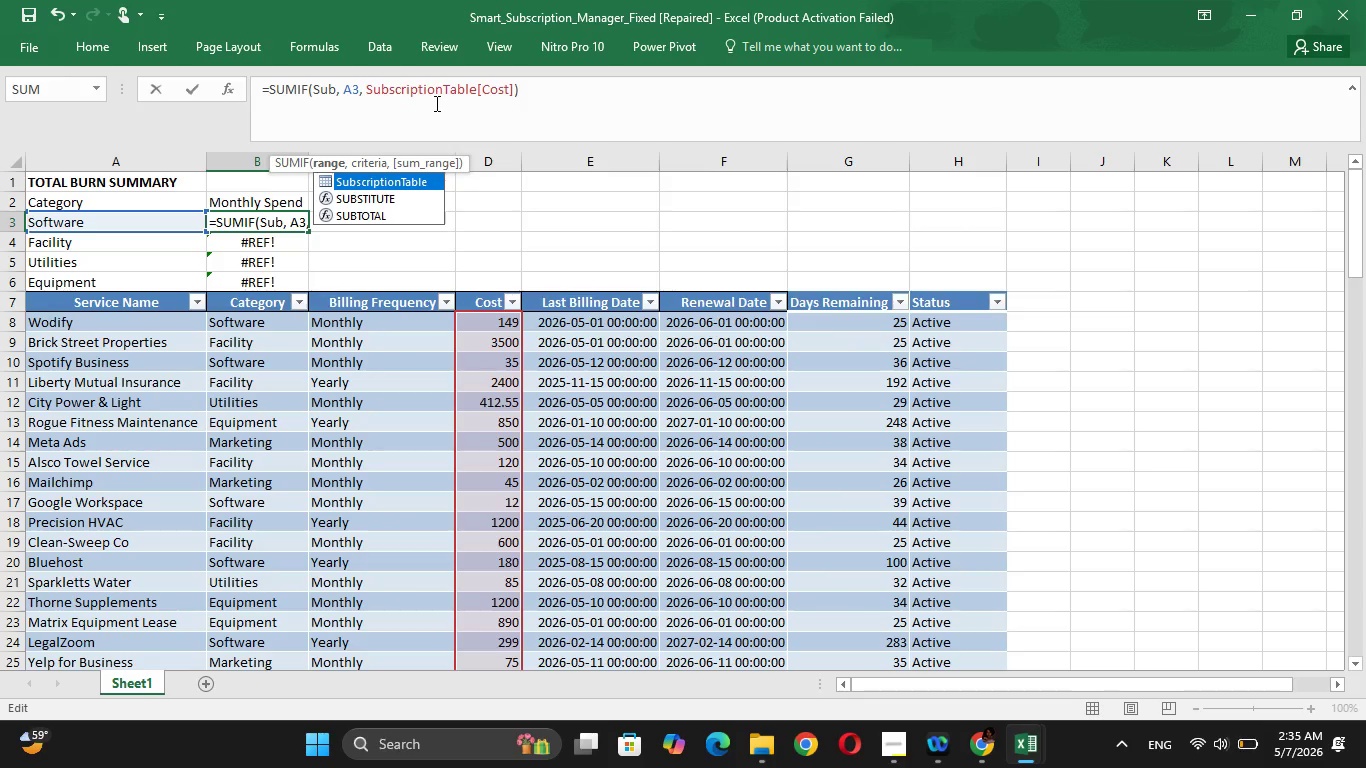 
key(Tab)
 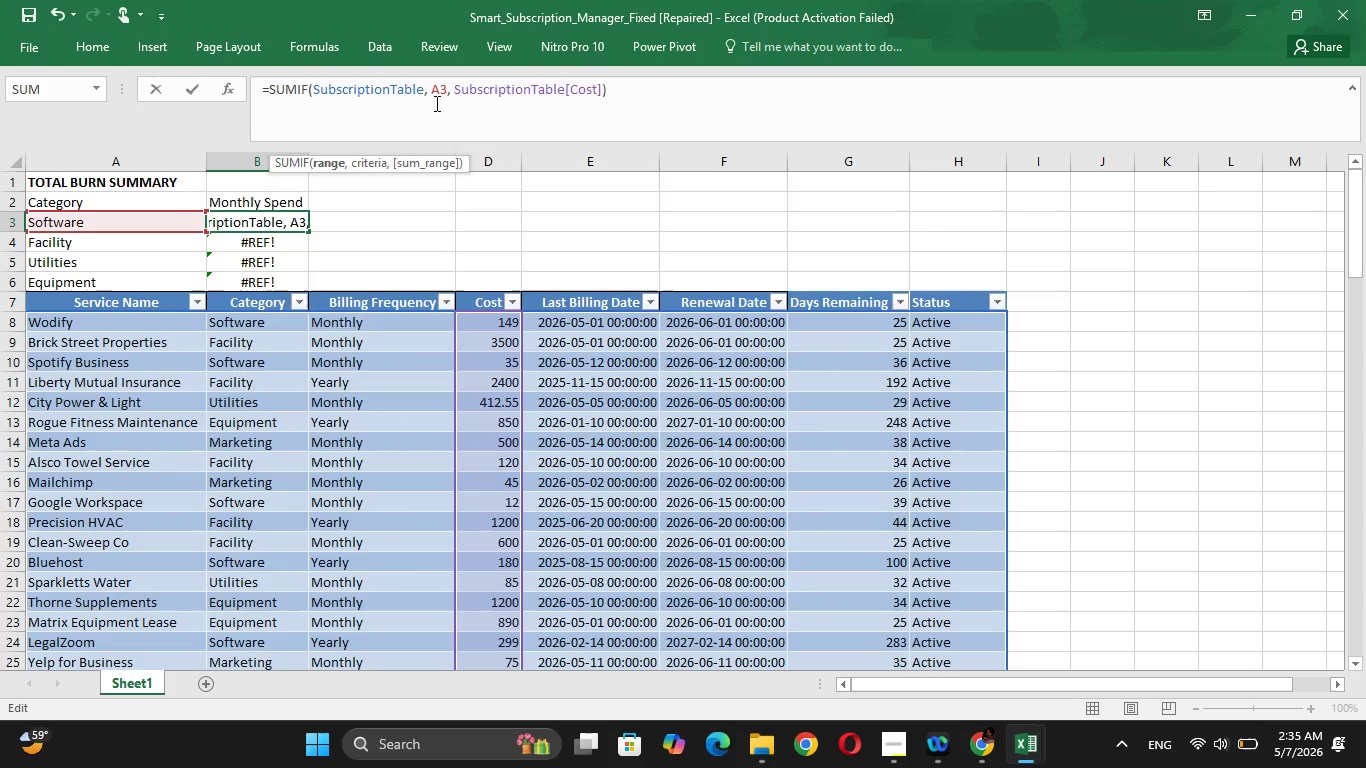 
wait(14.14)
 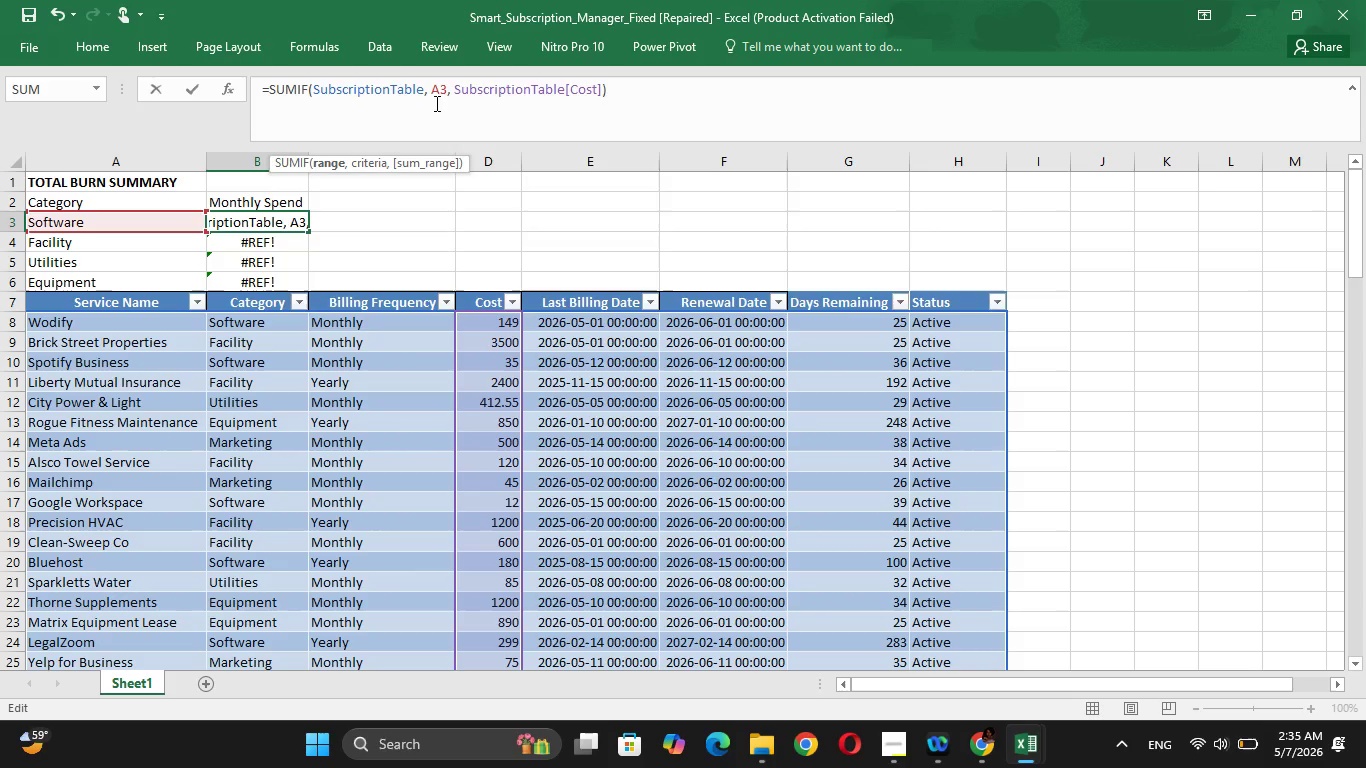 
key(BracketLeft)
 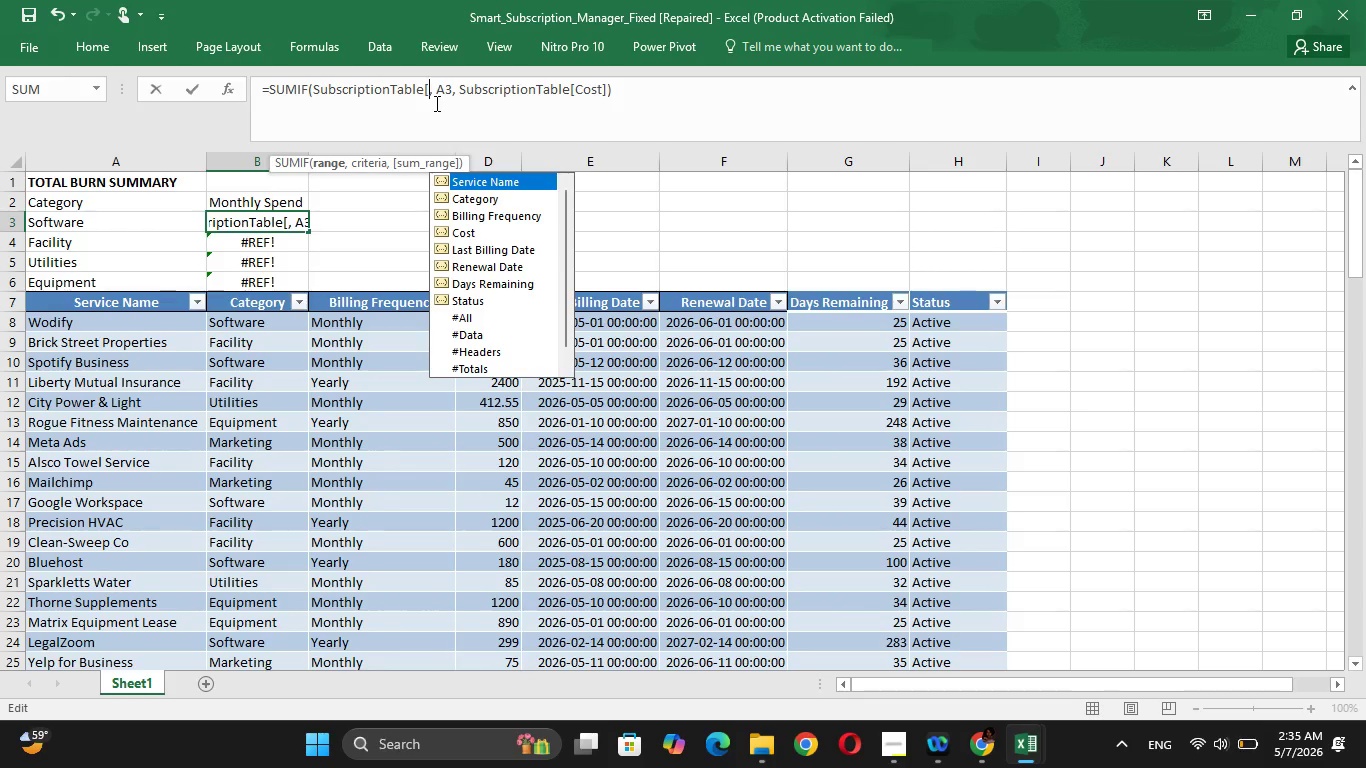 
key(ArrowDown)
 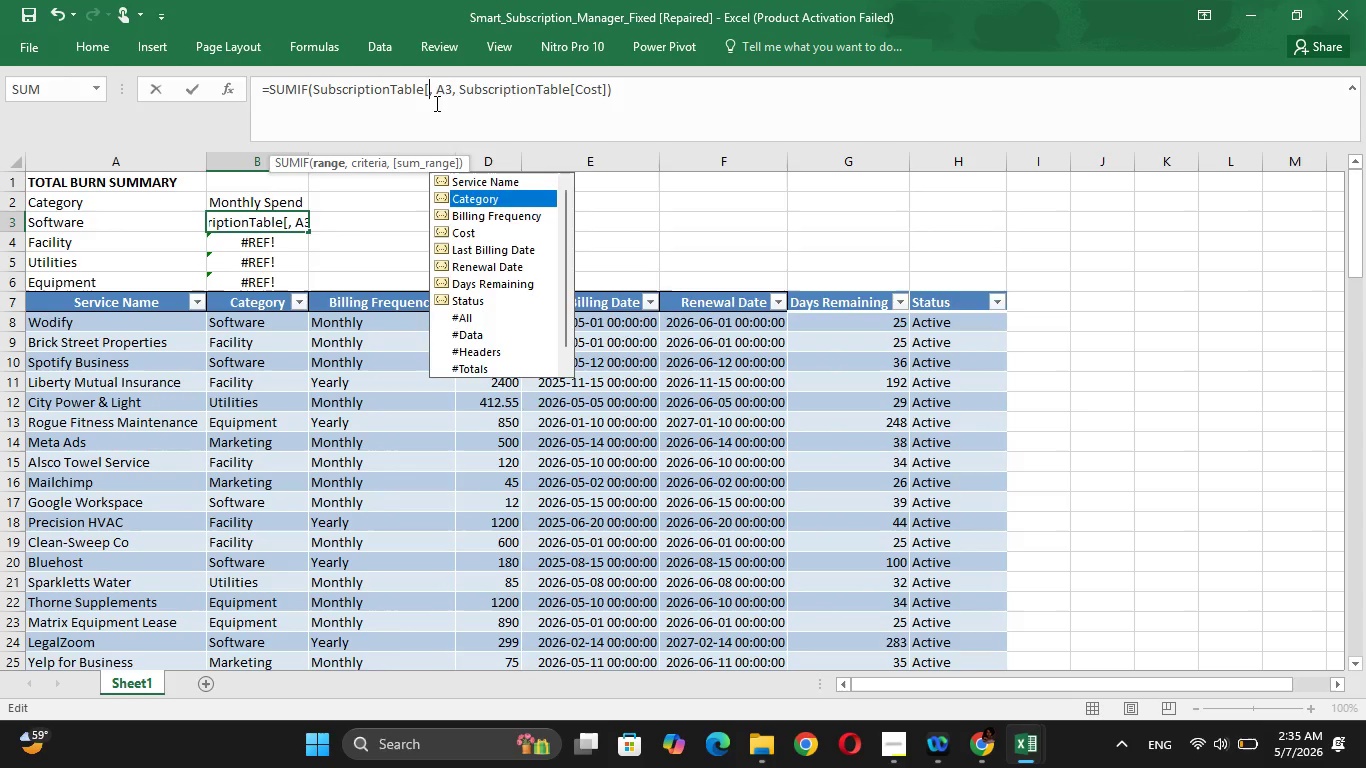 
key(Tab)
 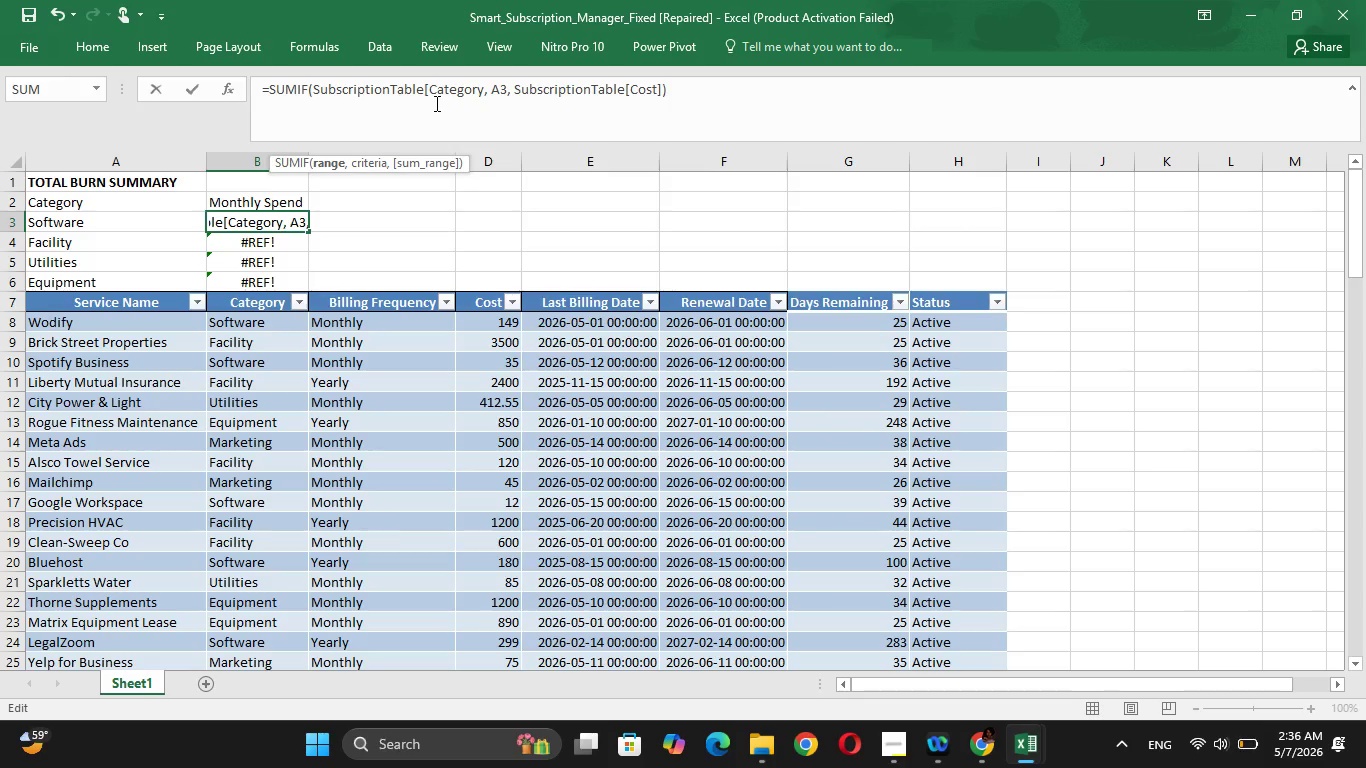 
wait(12.12)
 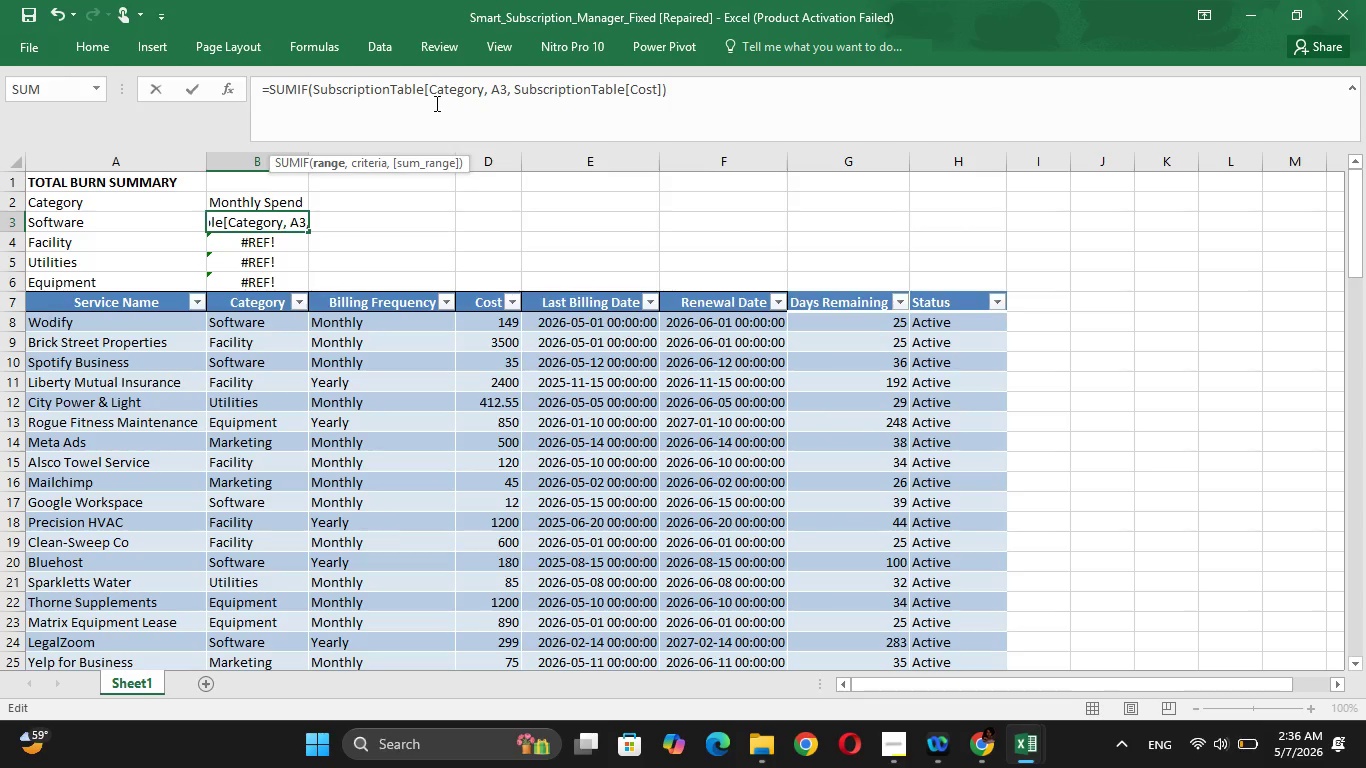 
key(BracketRight)
 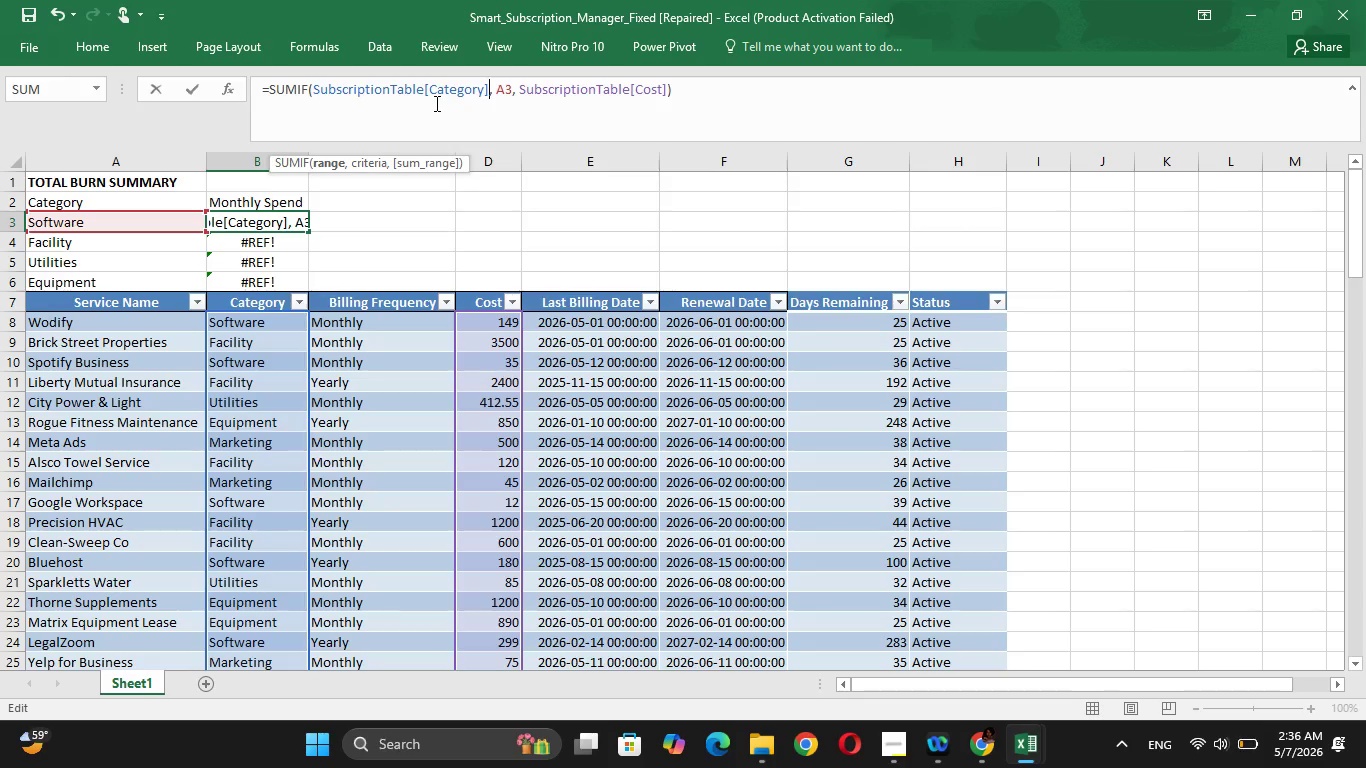 
wait(8.16)
 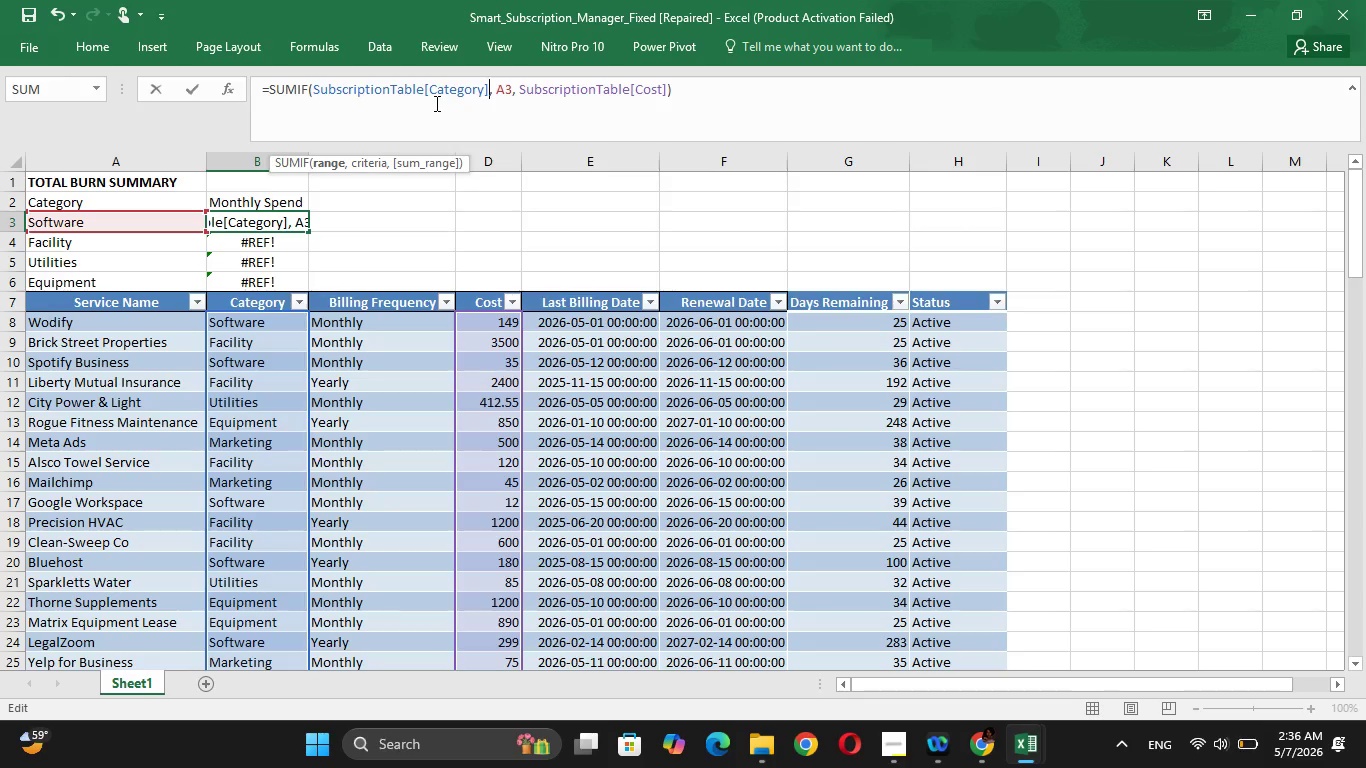 
key(ArrowRight)
 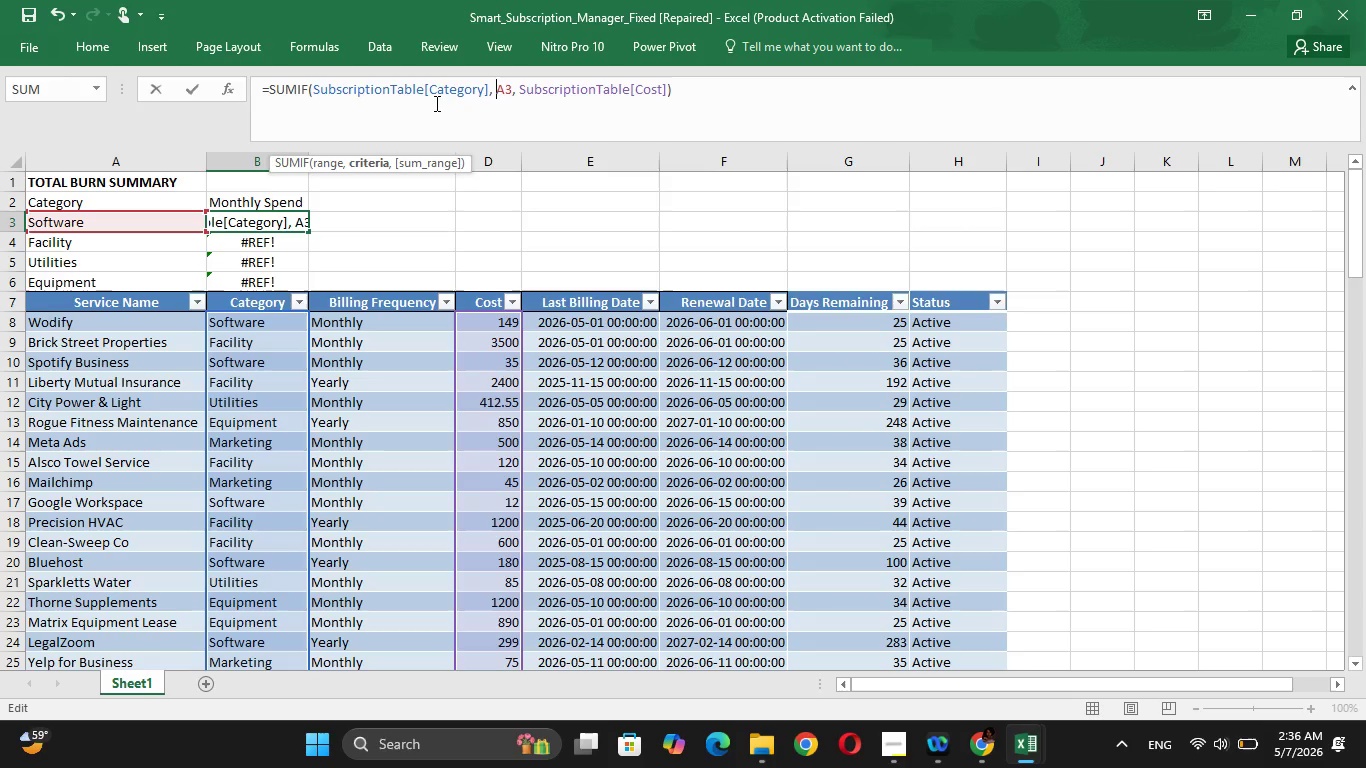 
key(ArrowRight)
 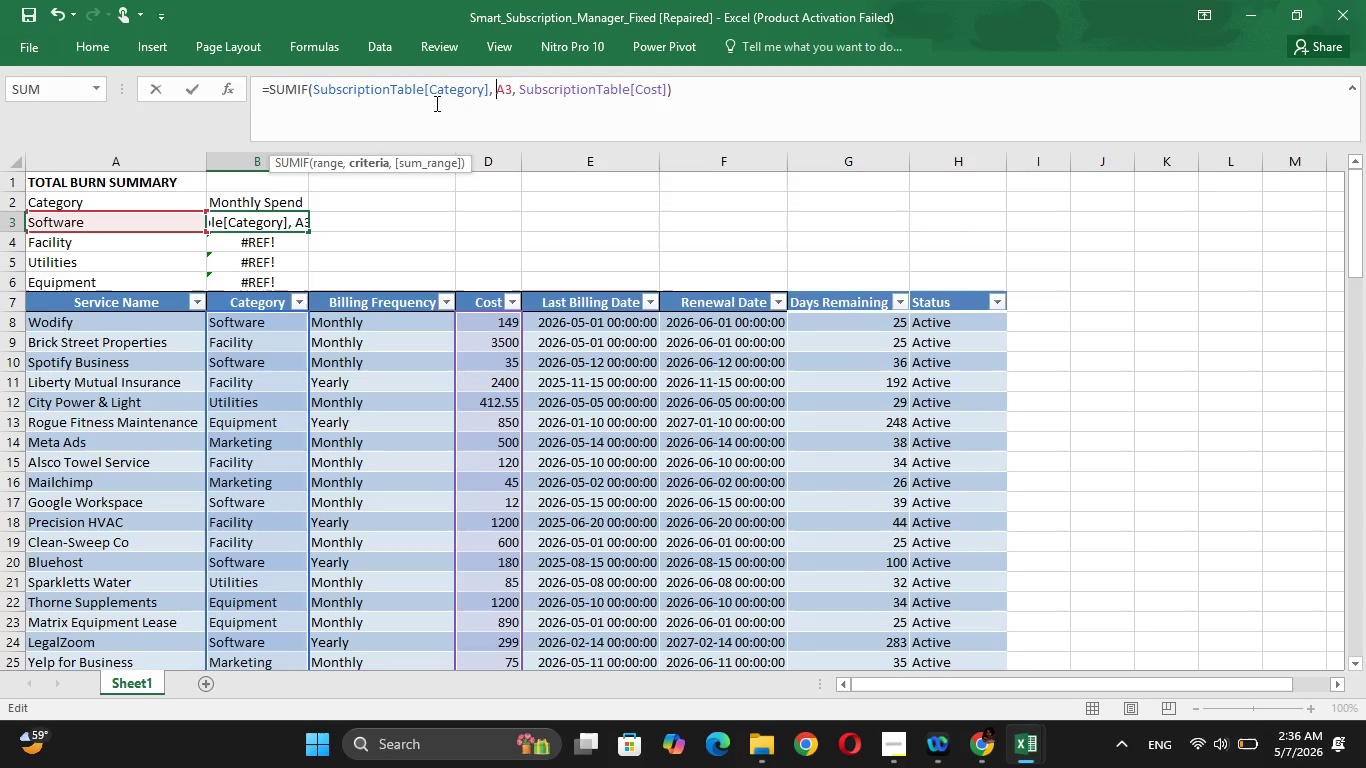 
key(ArrowRight)
 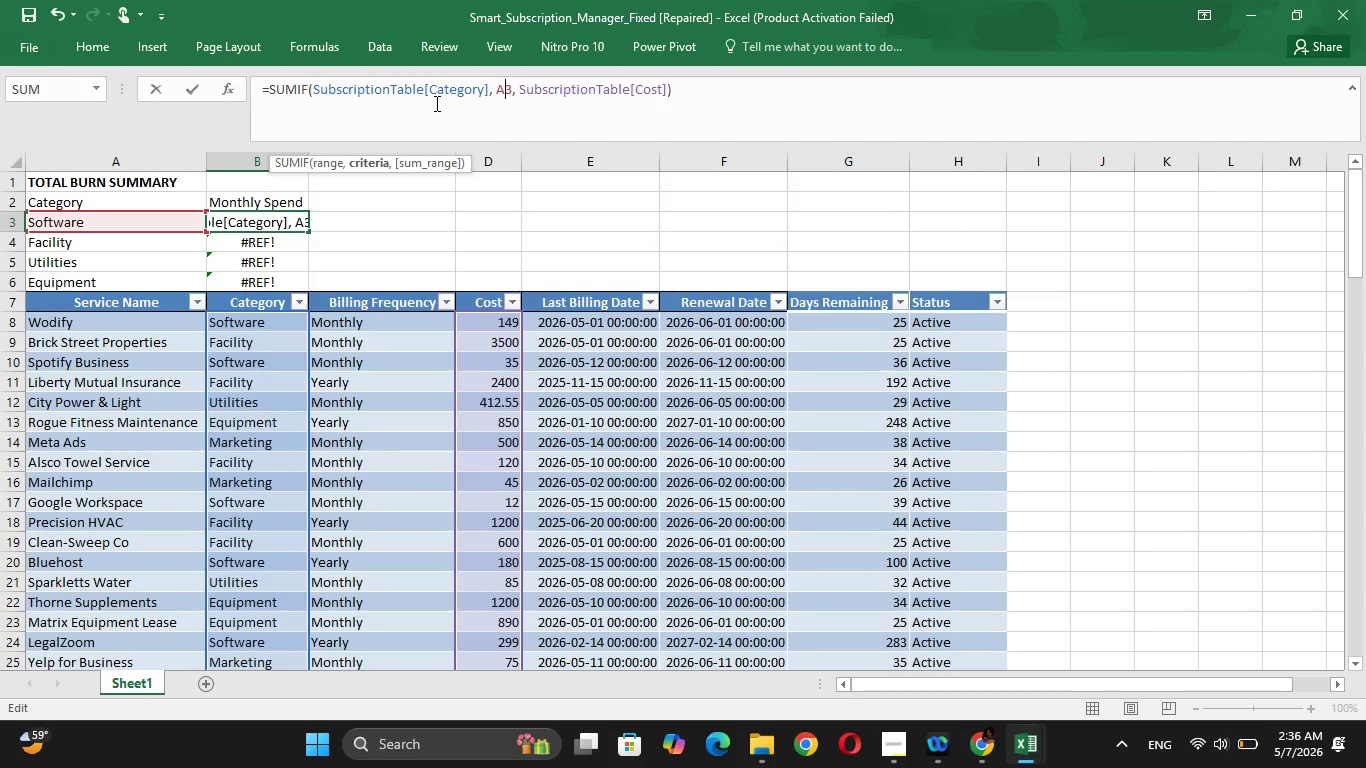 
key(ArrowRight)
 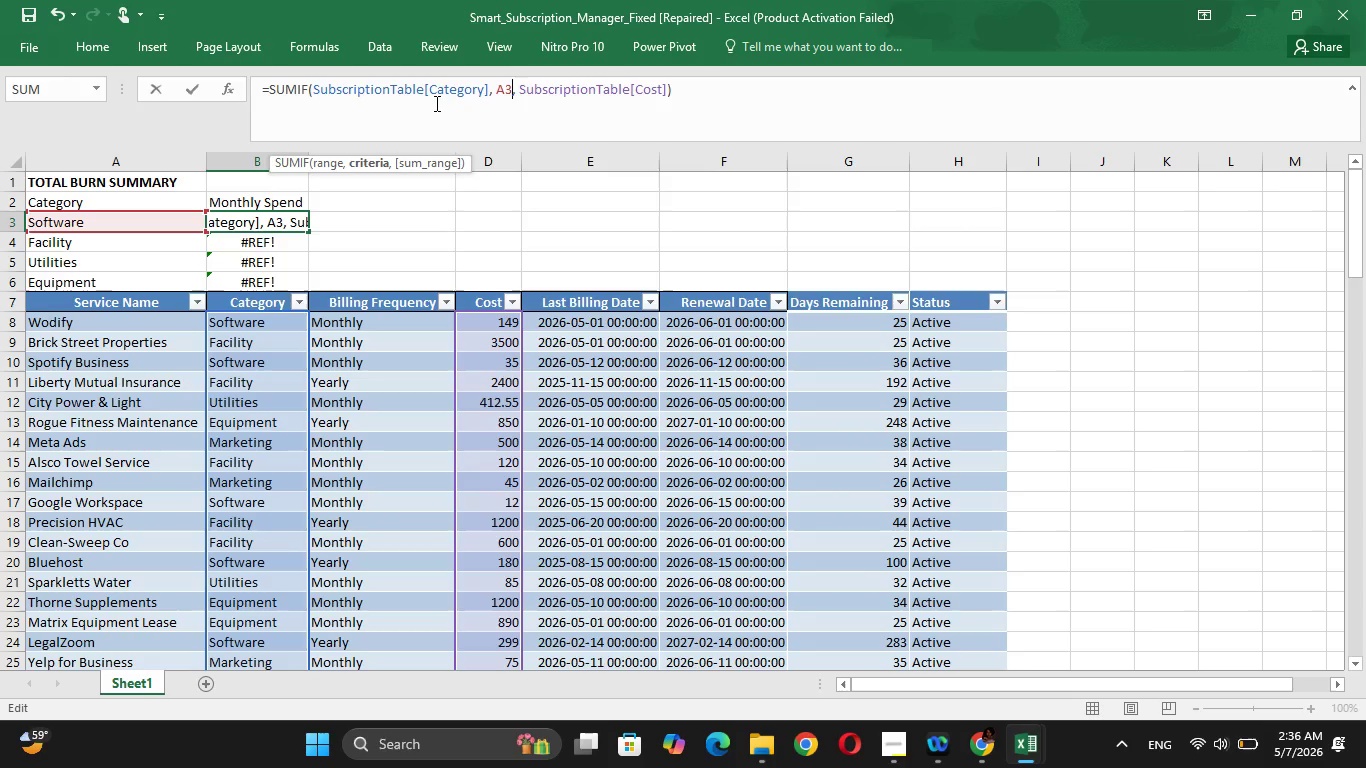 
key(Backspace)
 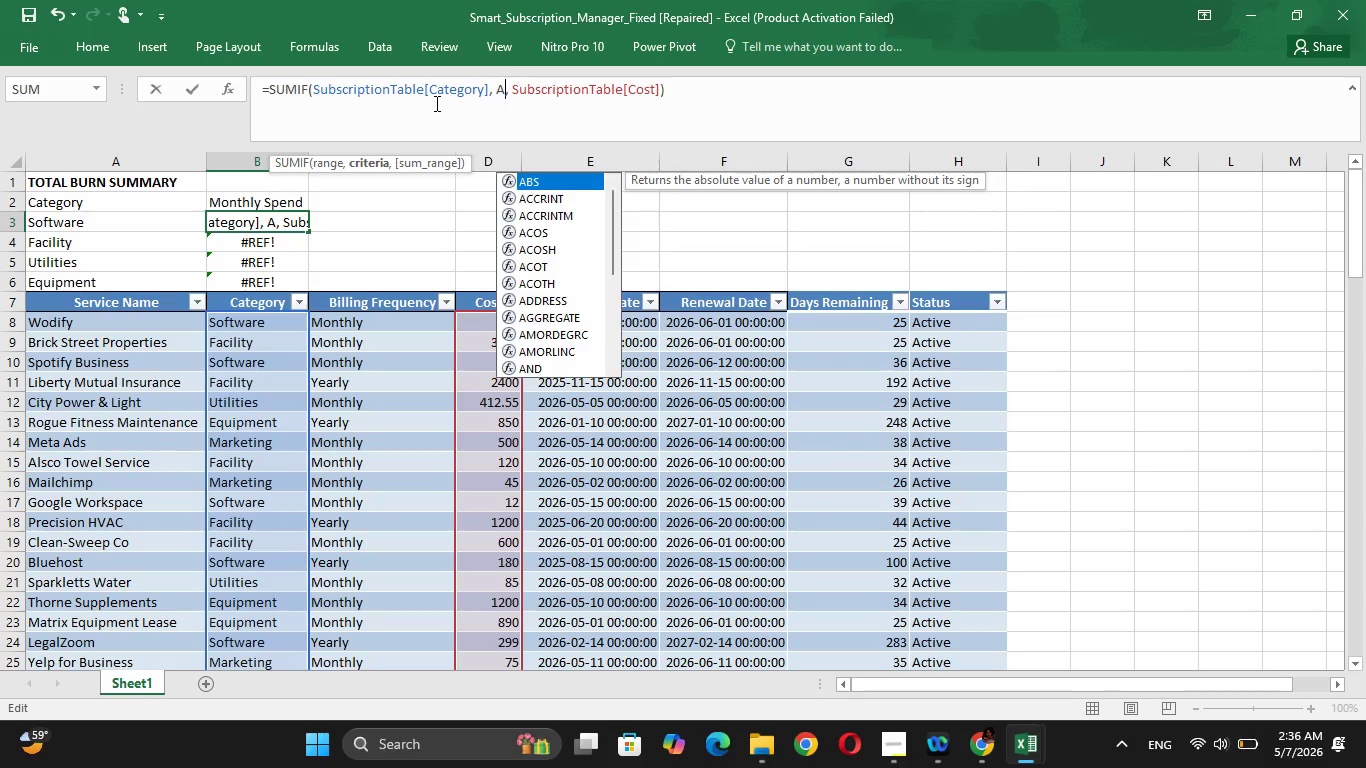 
key(Backspace)
 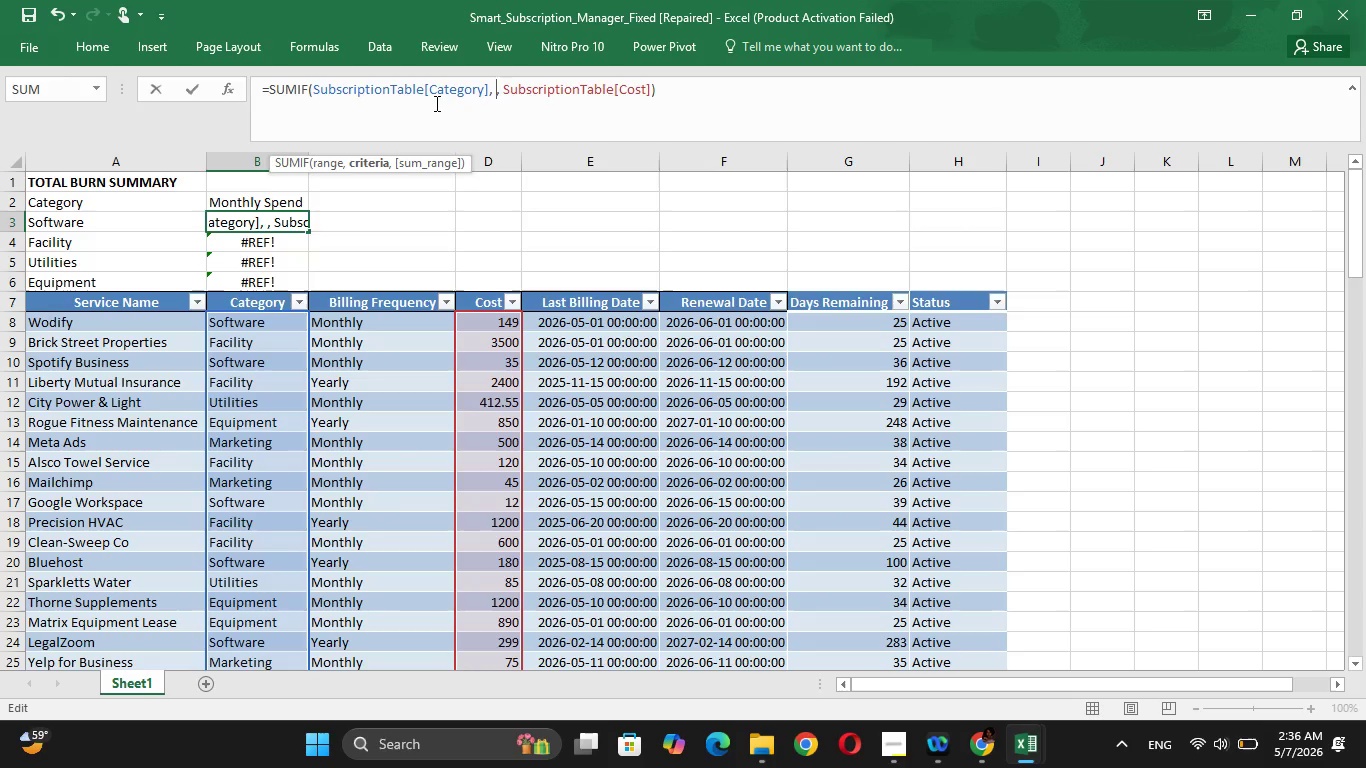 
type("A)
key(Backspace)
type(Software")
 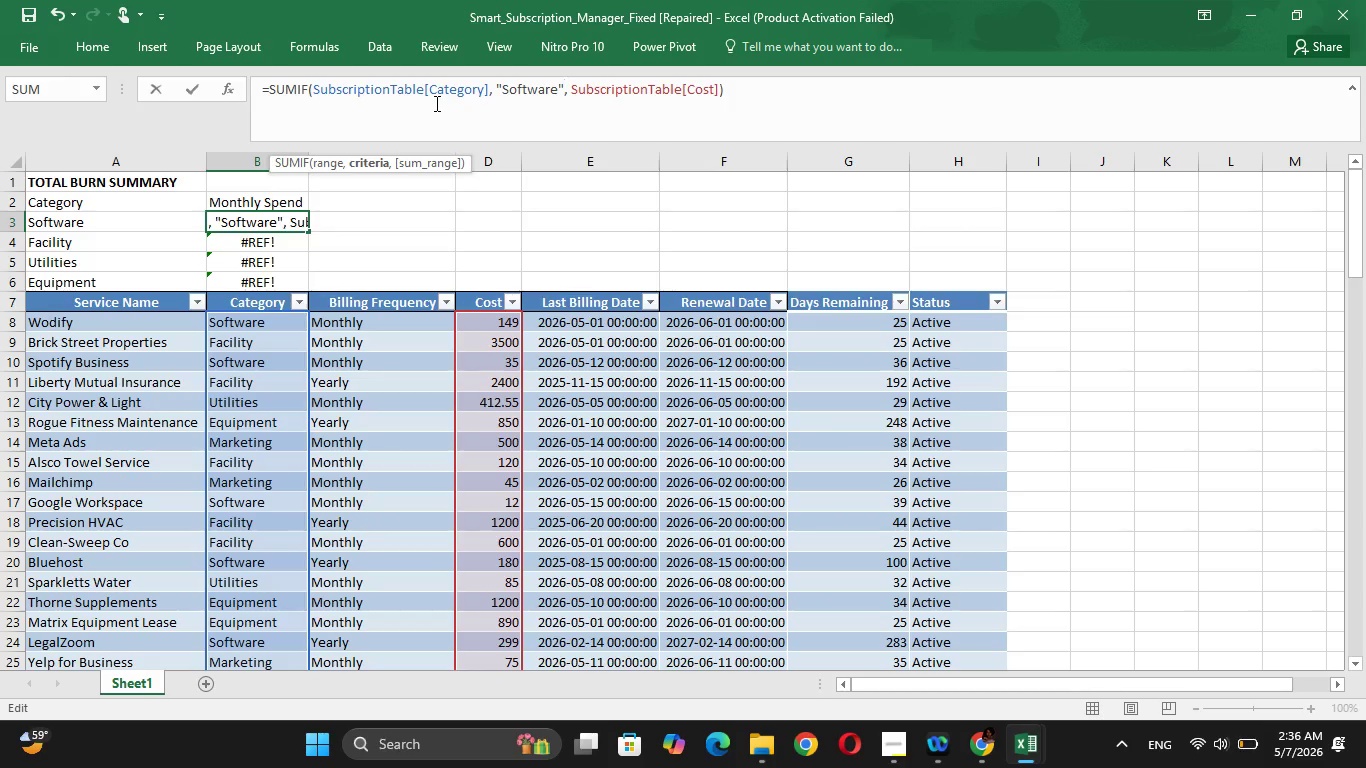 
key(ArrowRight)
 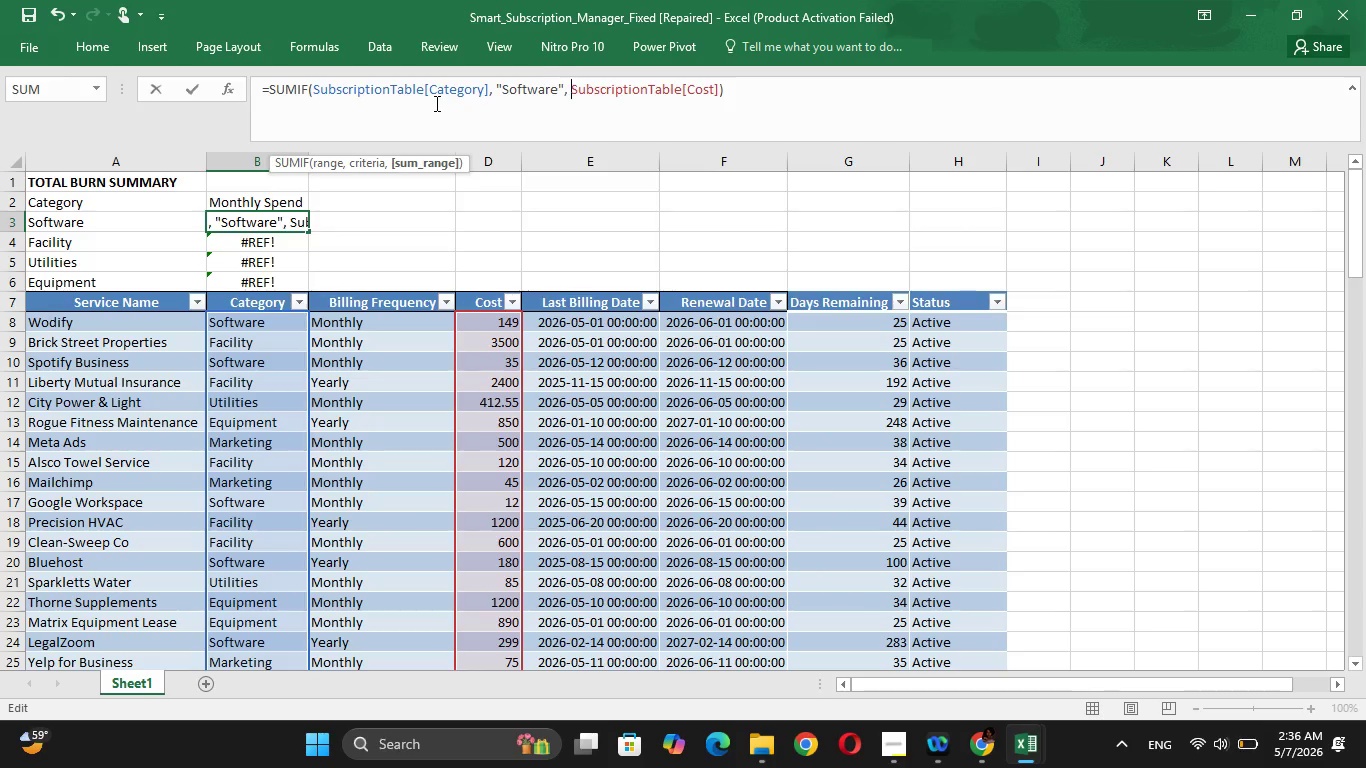 
key(ArrowRight)
 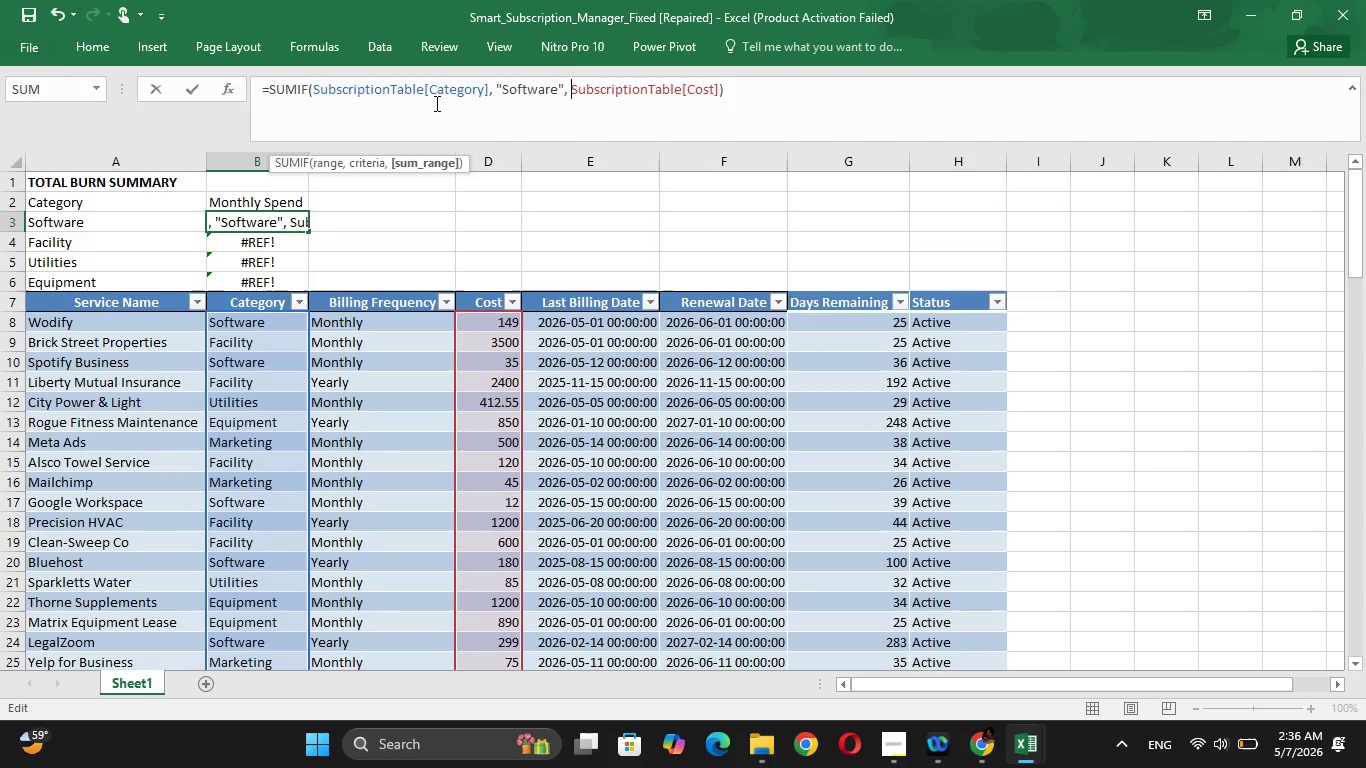 
key(ArrowRight)
 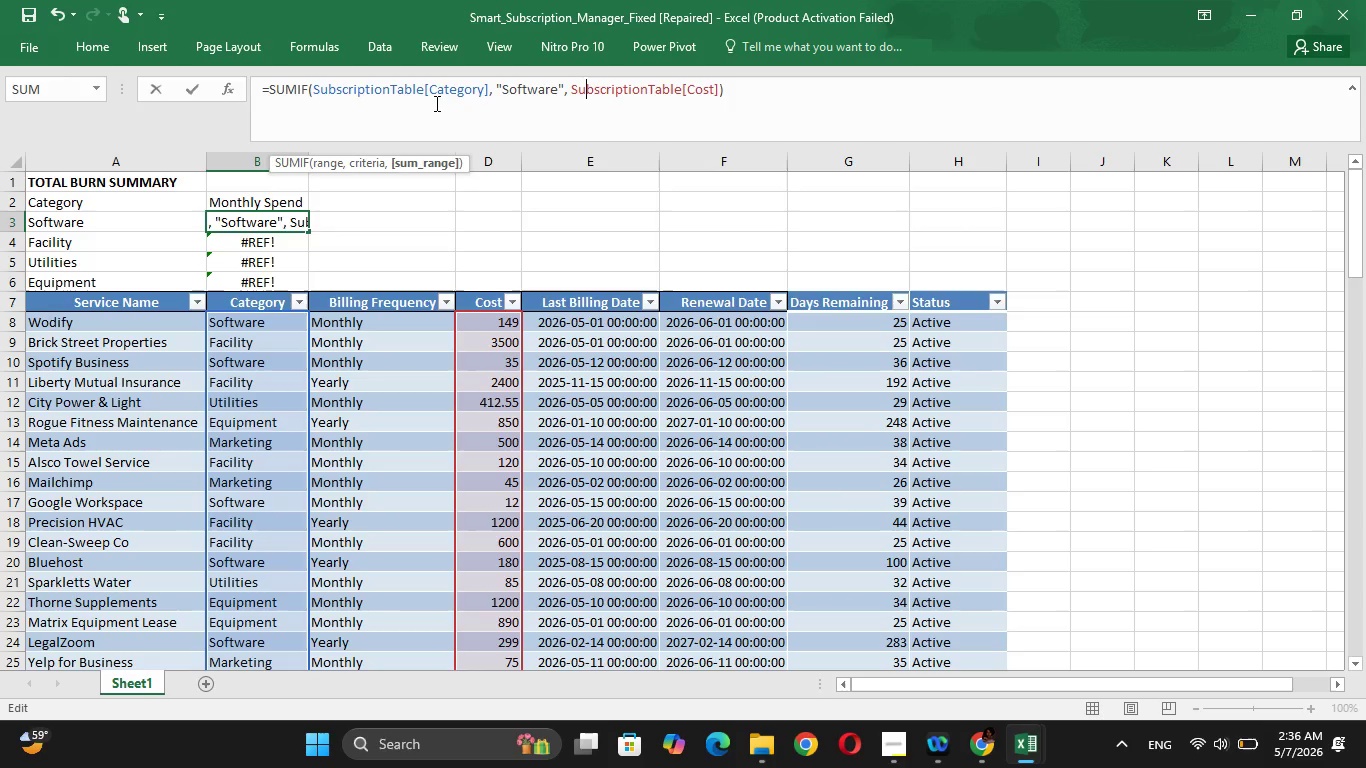 
key(ArrowRight)
 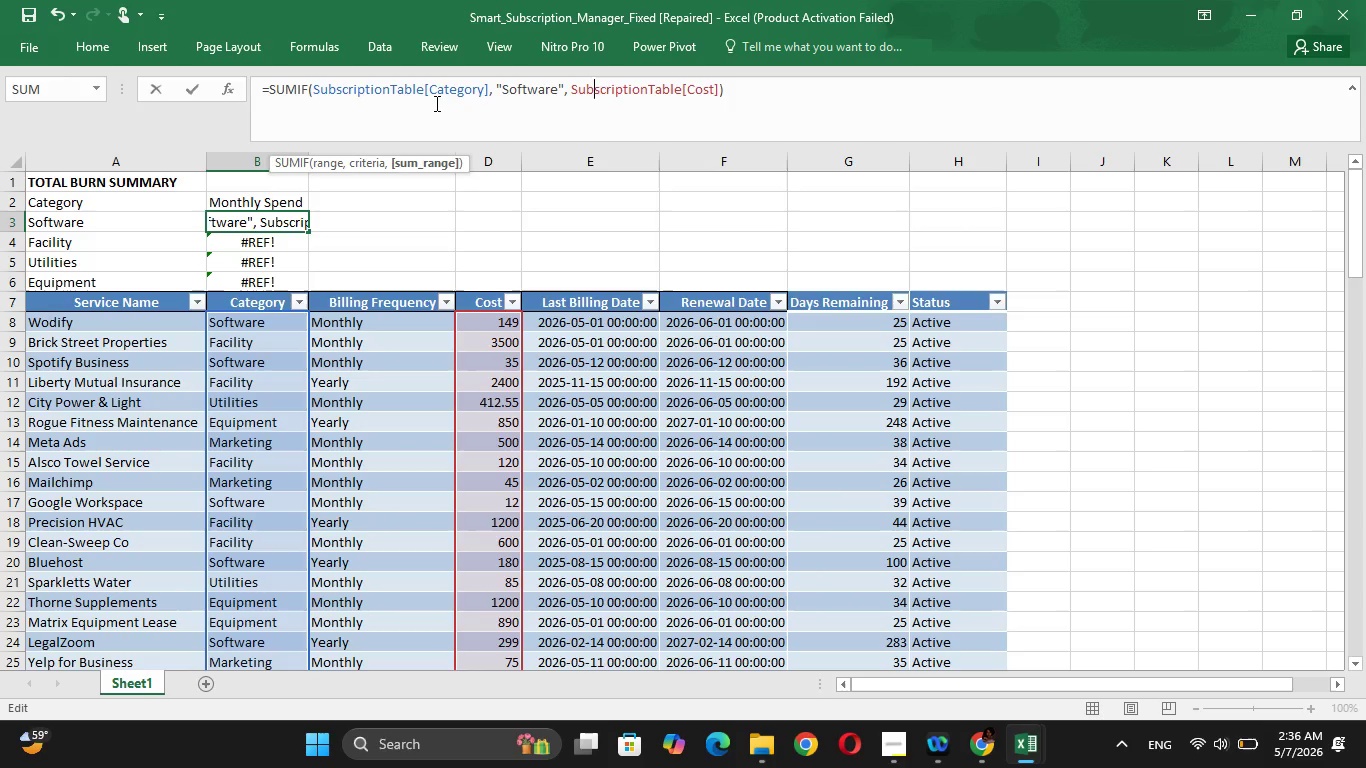 
key(ArrowRight)
 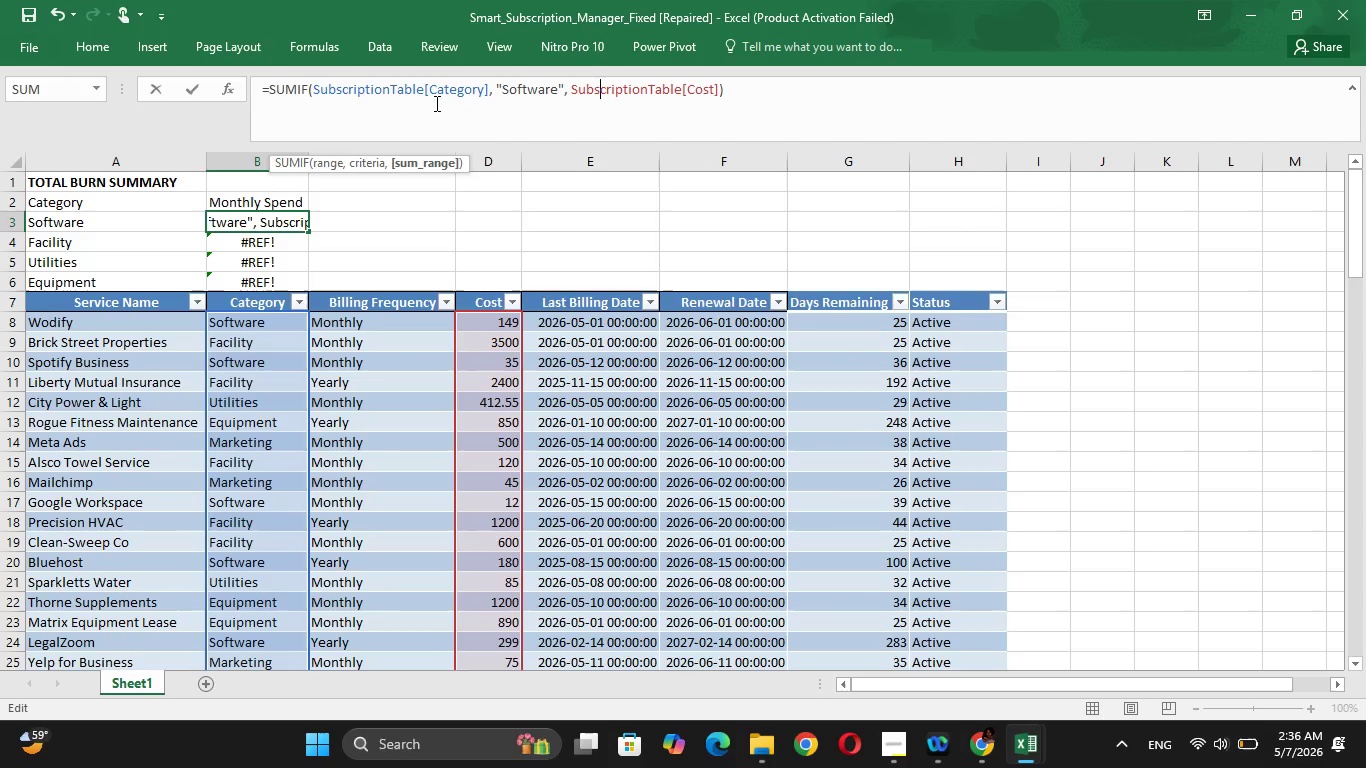 
key(ArrowRight)
 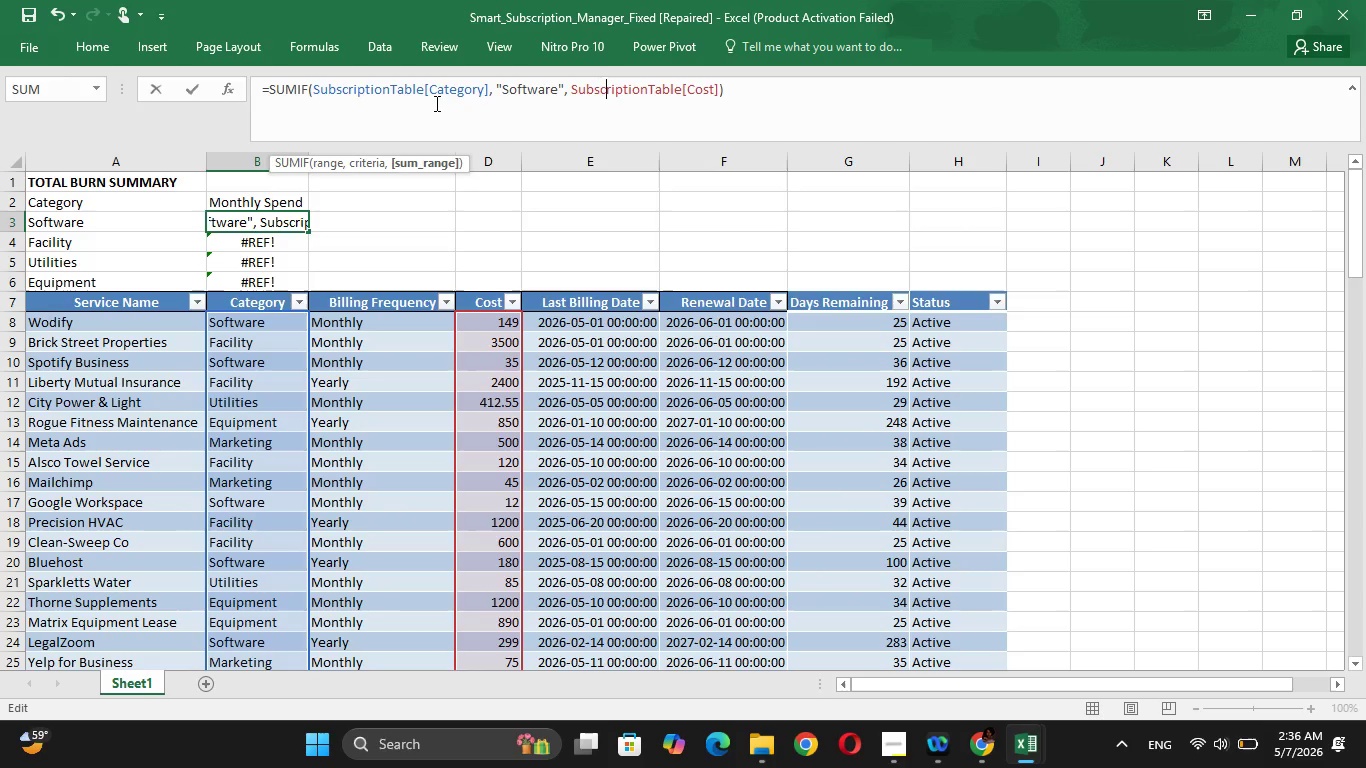 
key(ArrowRight)
 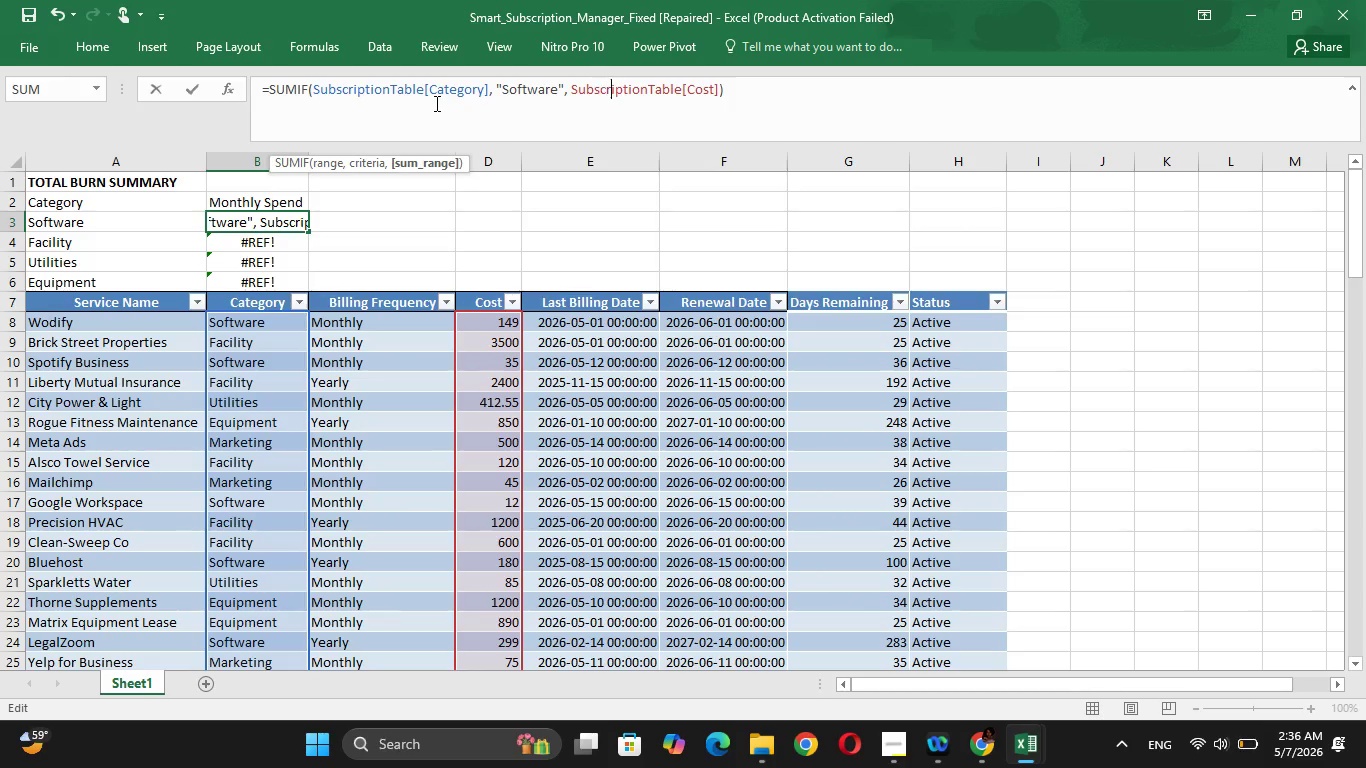 
hold_key(key=ArrowRight, duration=1.14)
 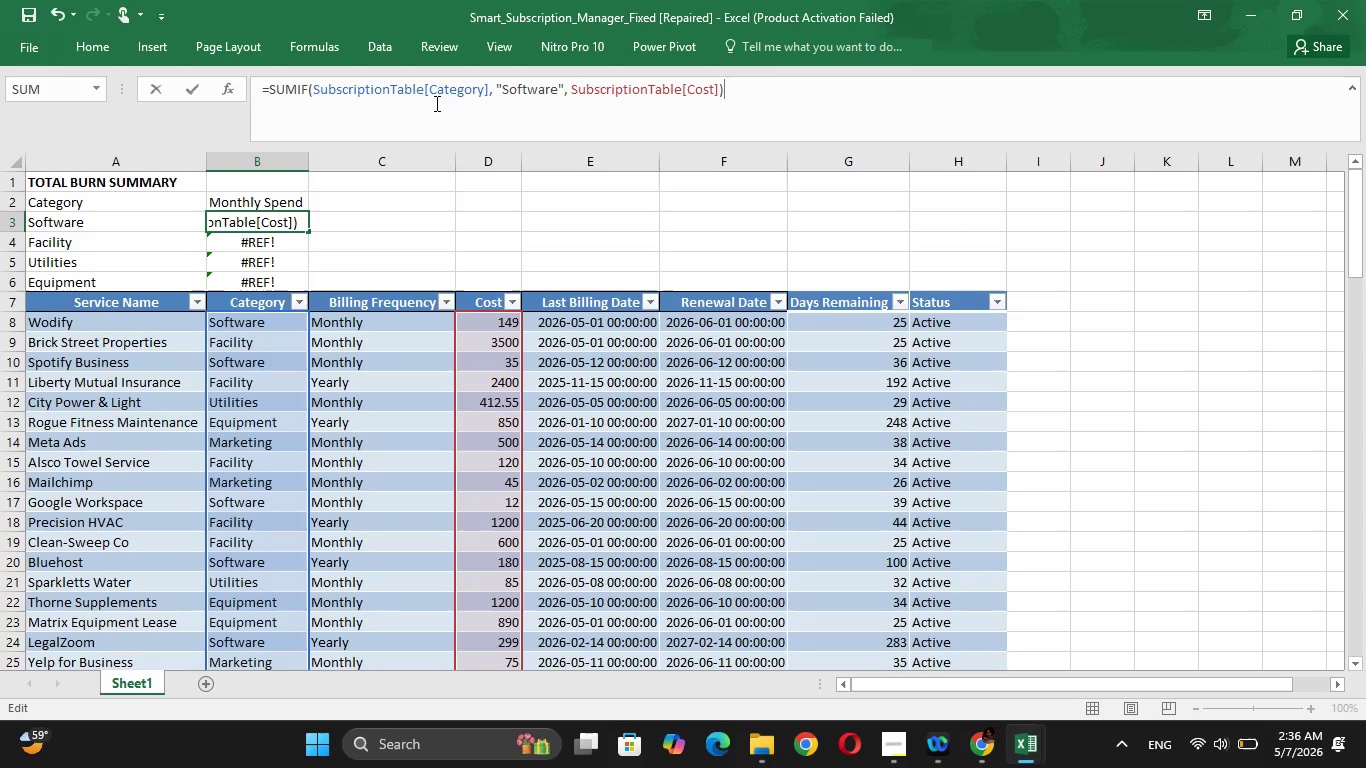 
key(Enter)
 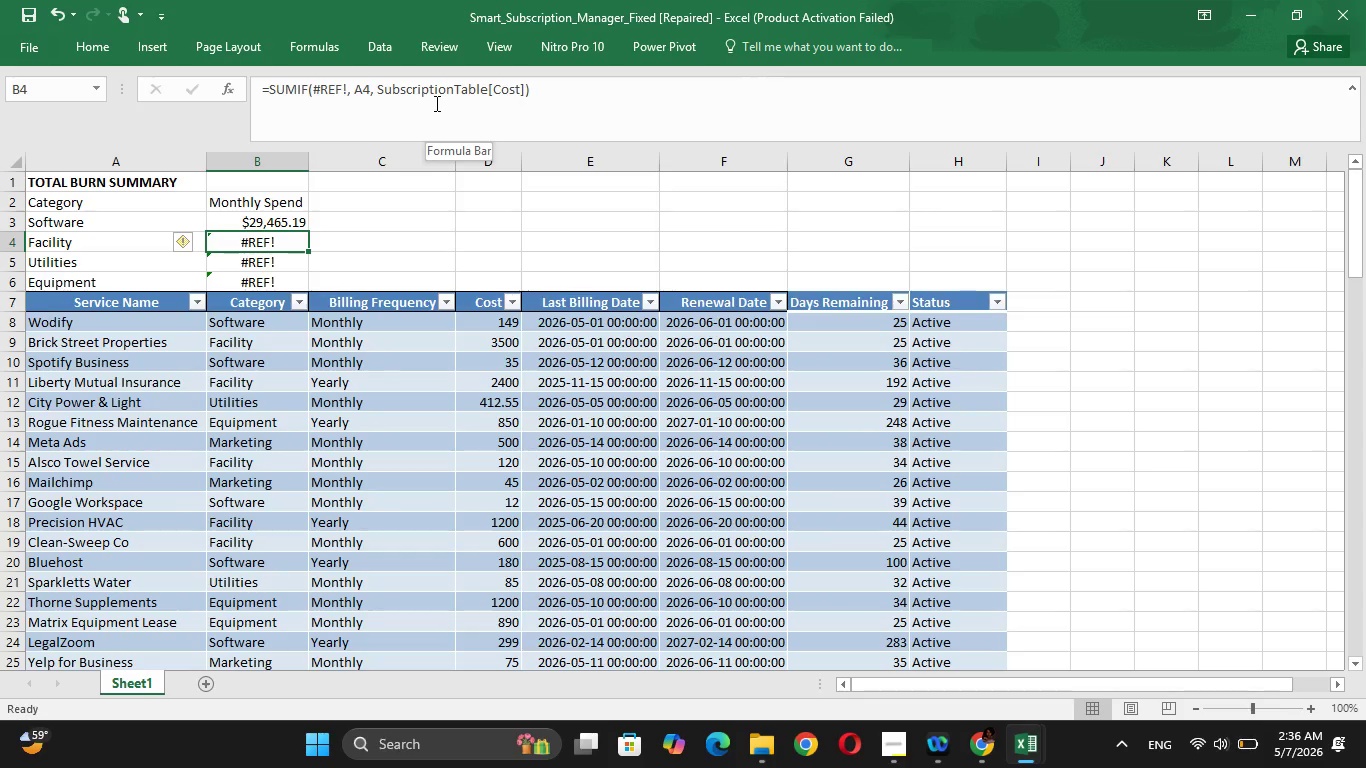 
wait(6.47)
 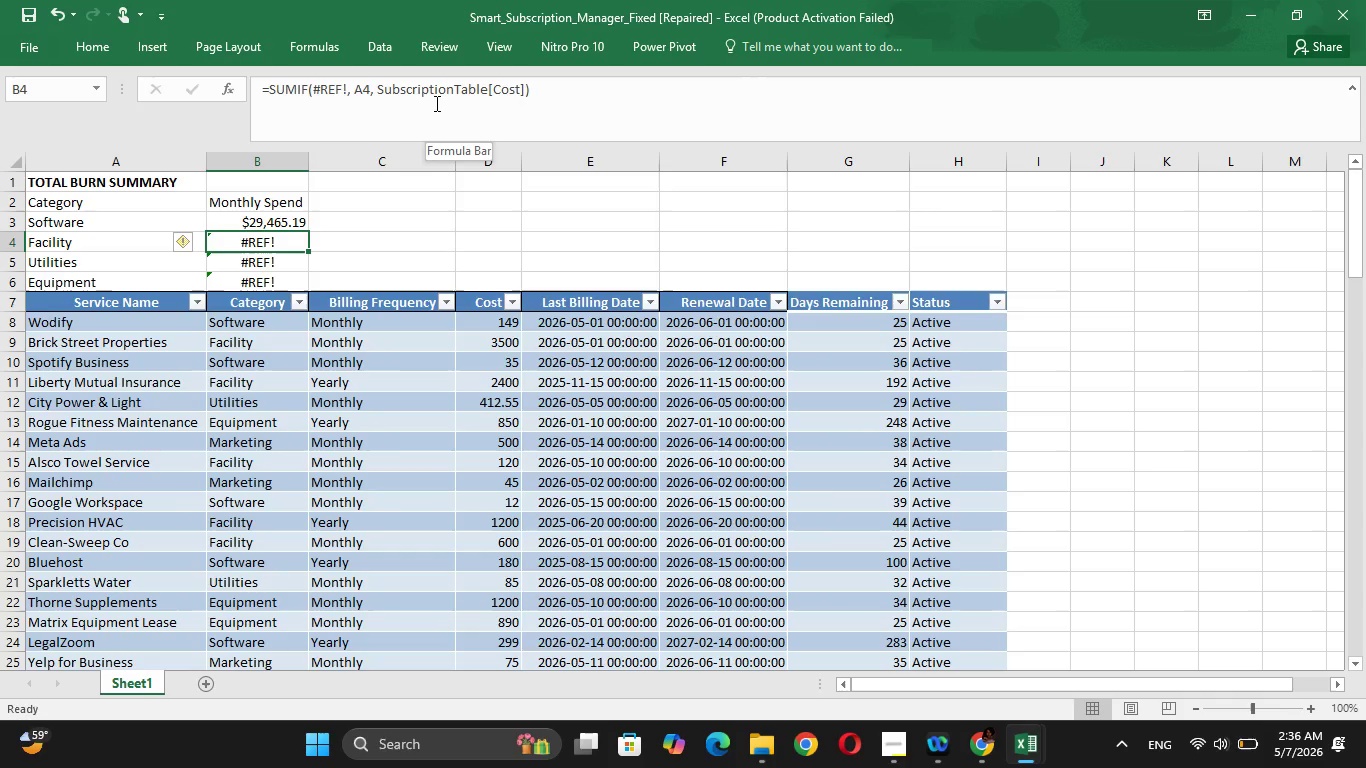 
left_click([280, 222])
 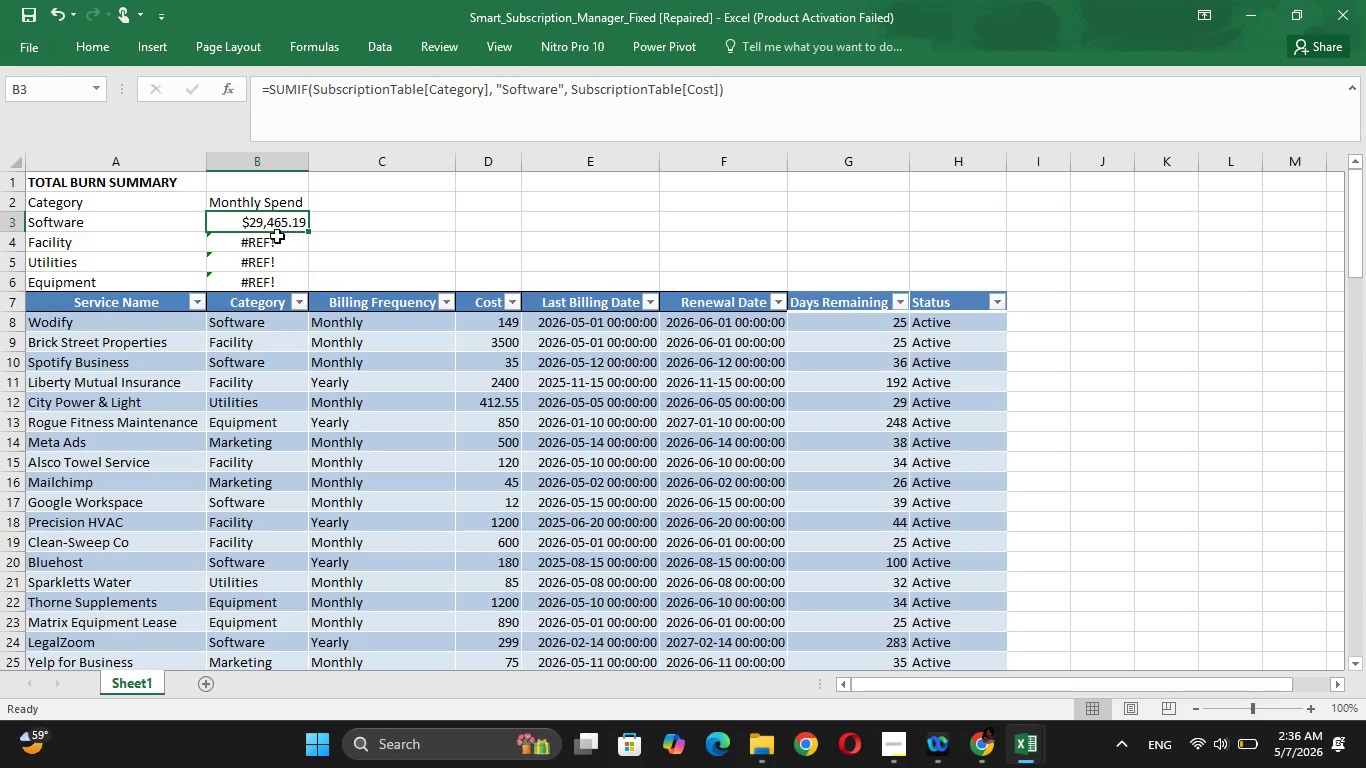 
left_click([278, 242])
 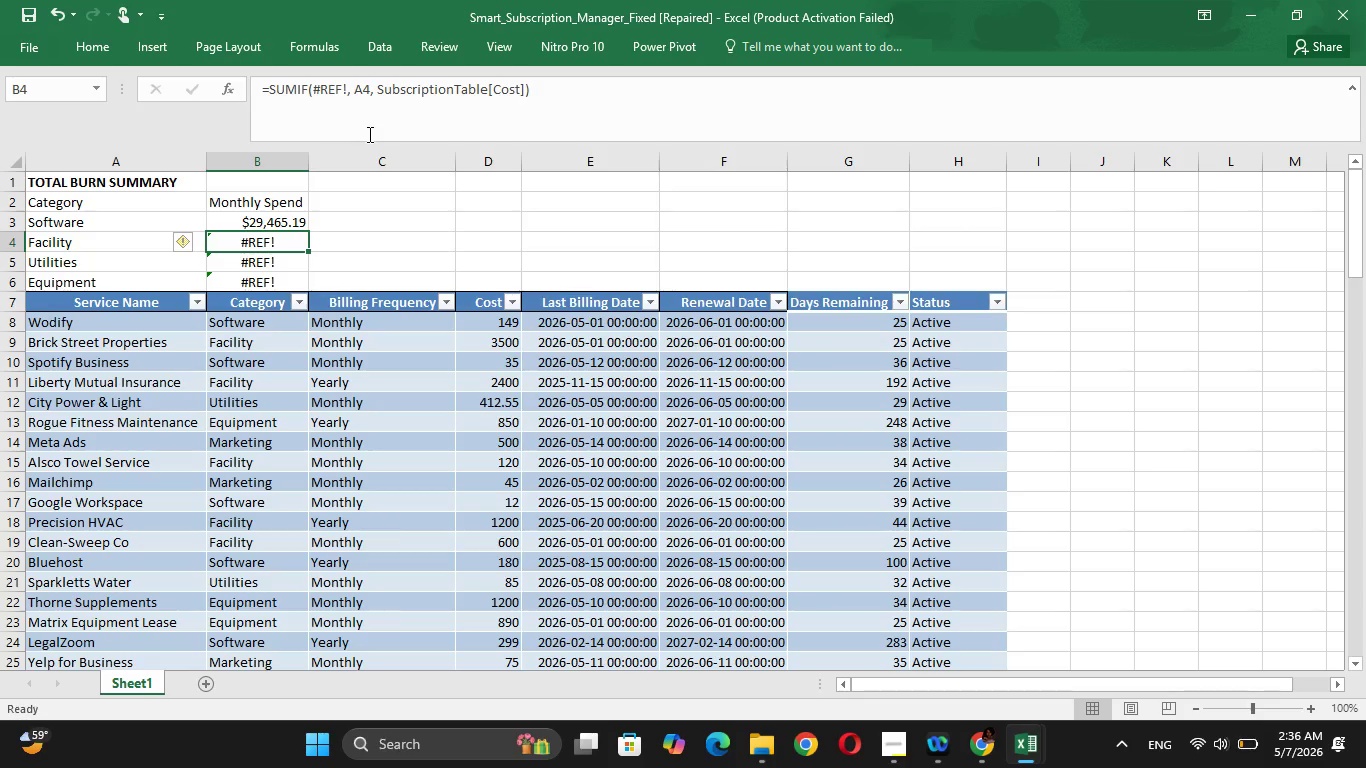 
mouse_move([361, 90])
 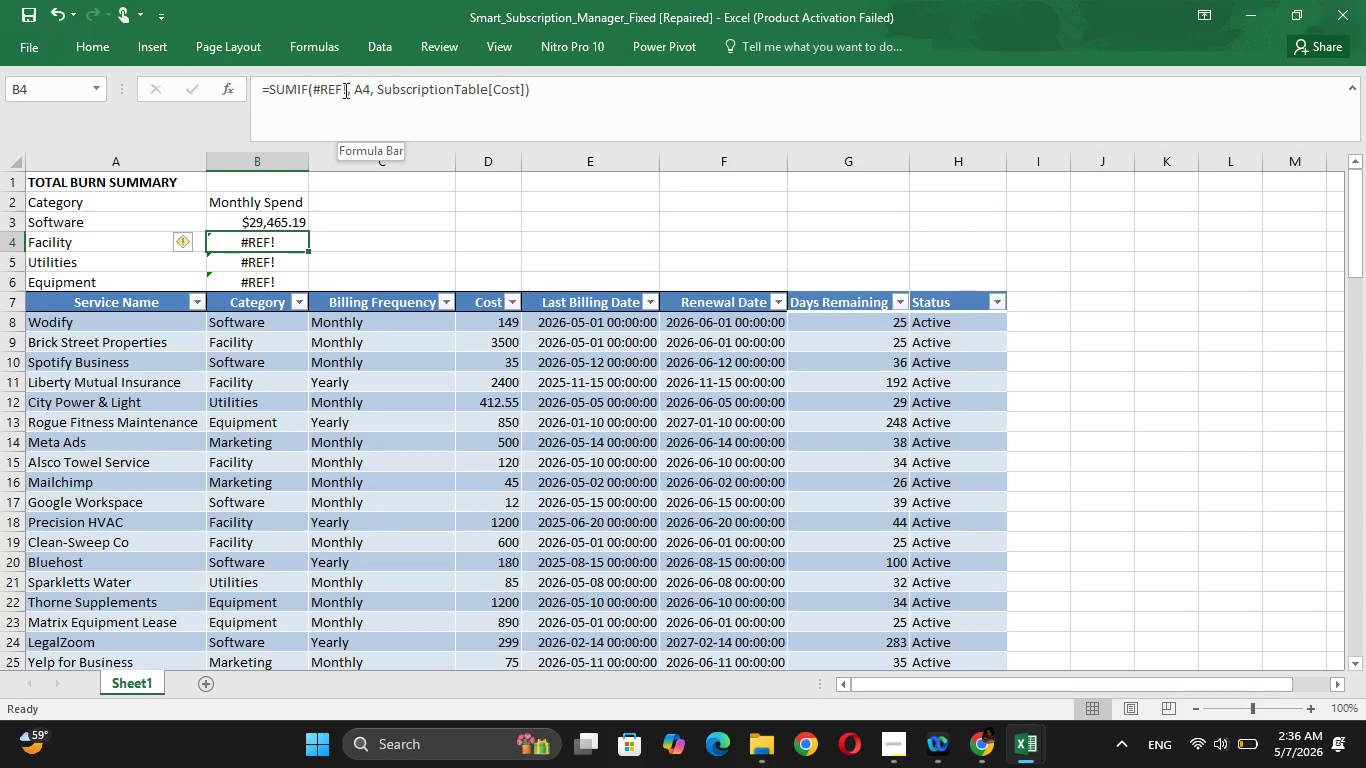 
left_click([344, 90])
 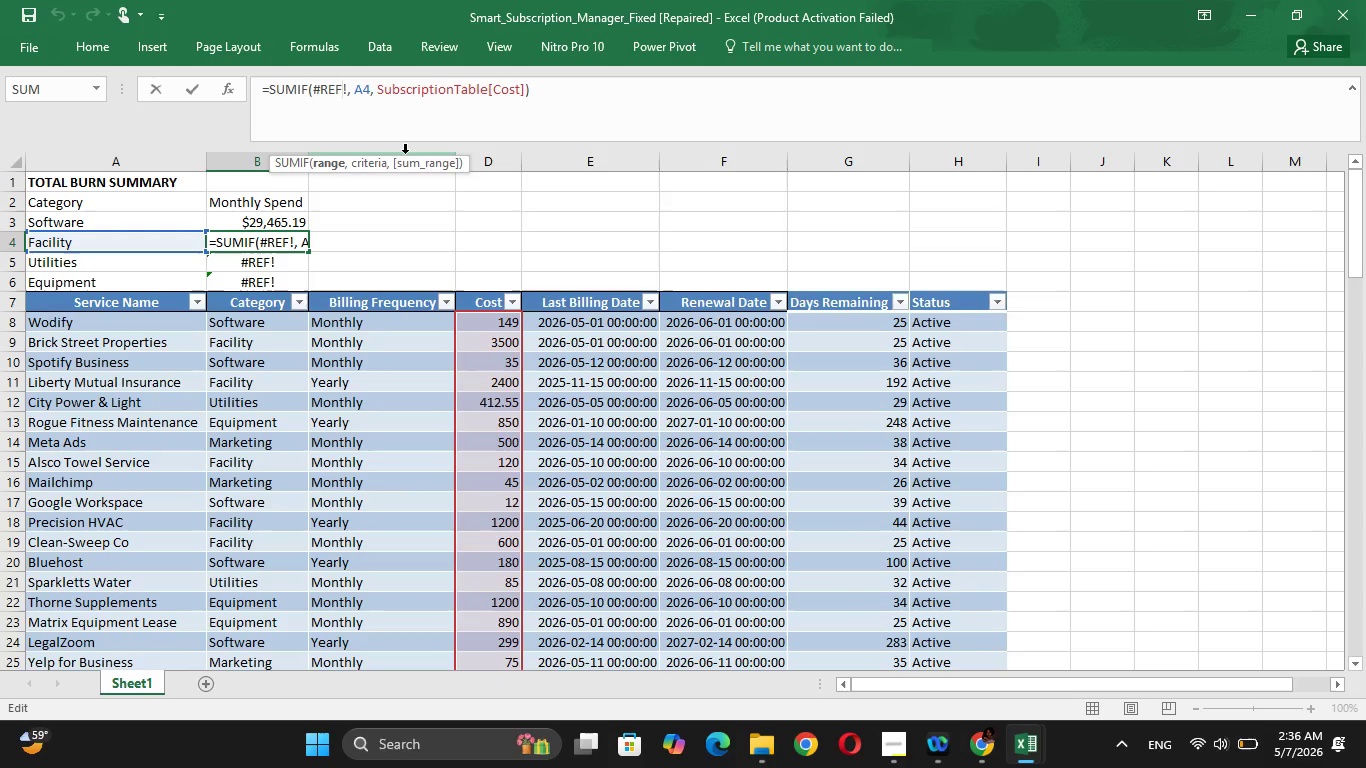 
key(ArrowRight)
 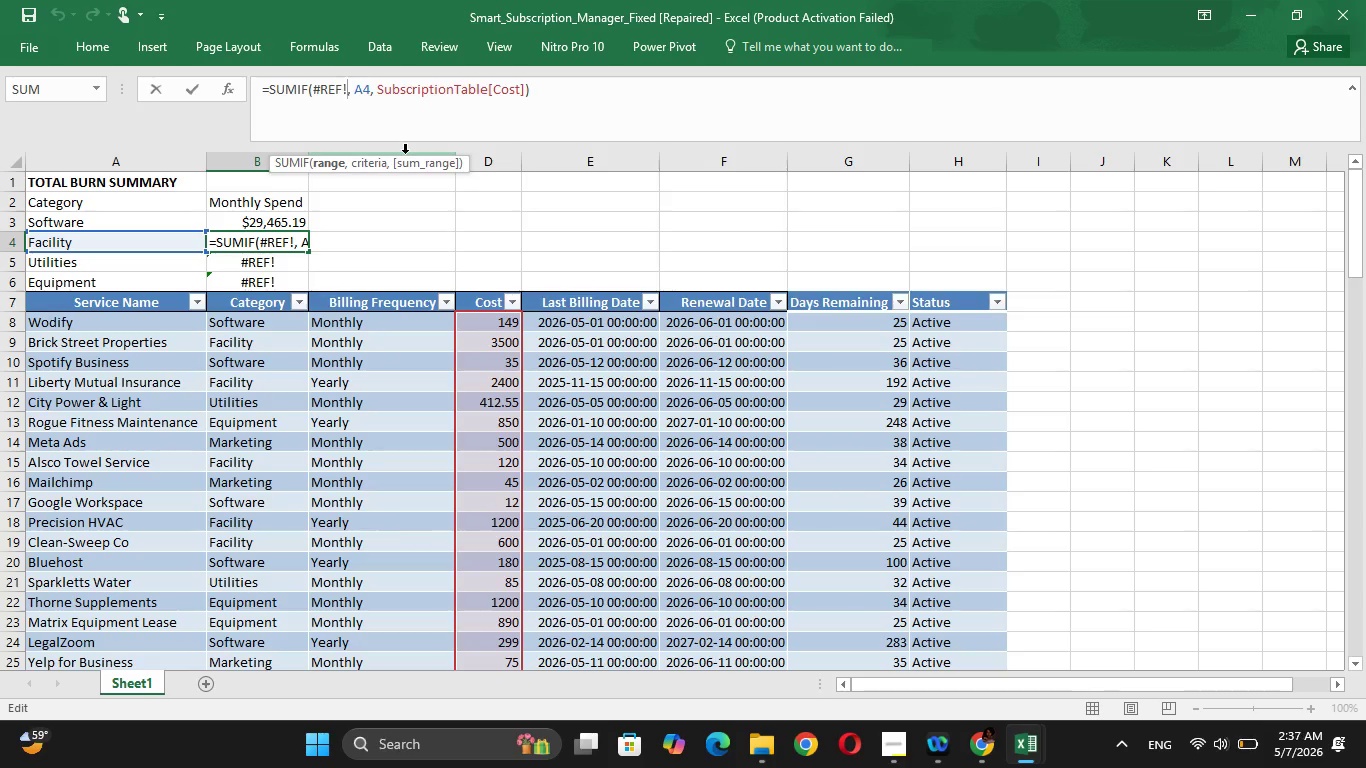 
key(Backspace)
 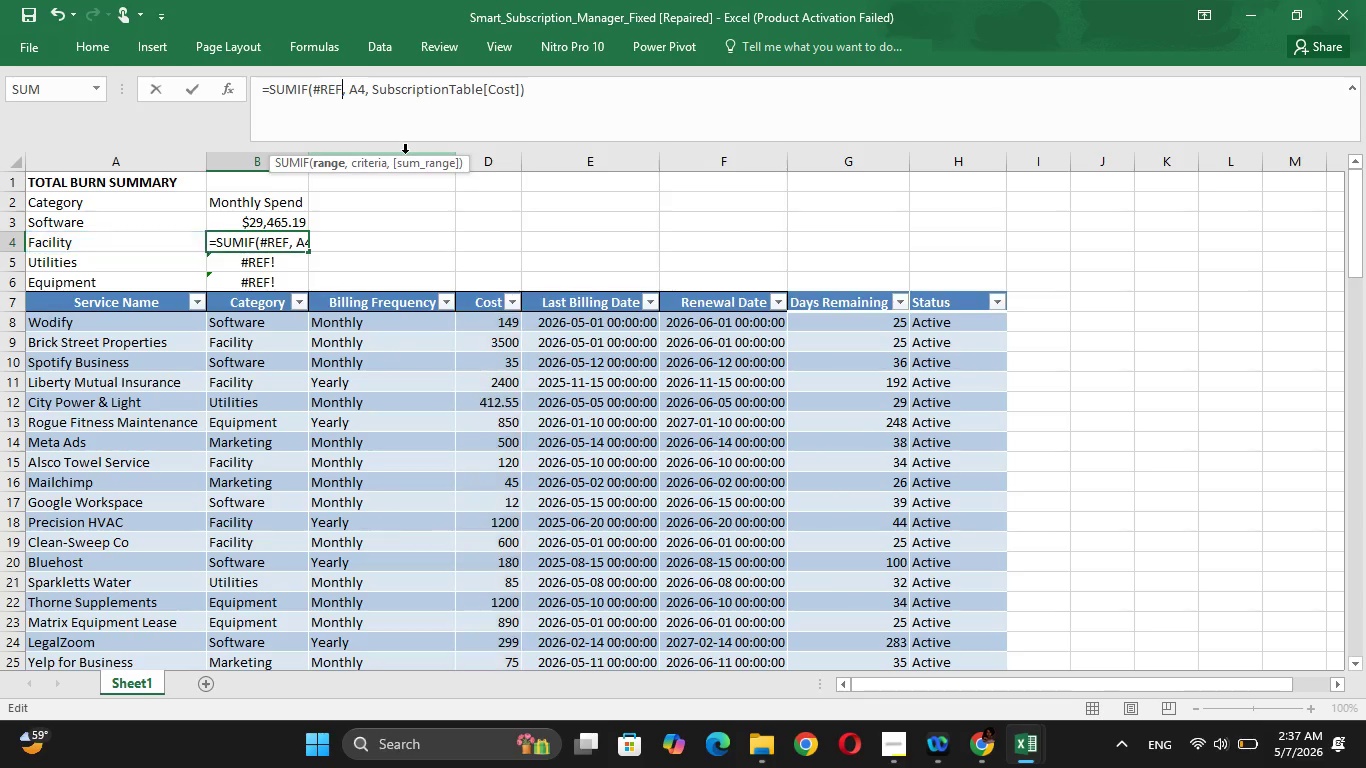 
key(Backspace)
 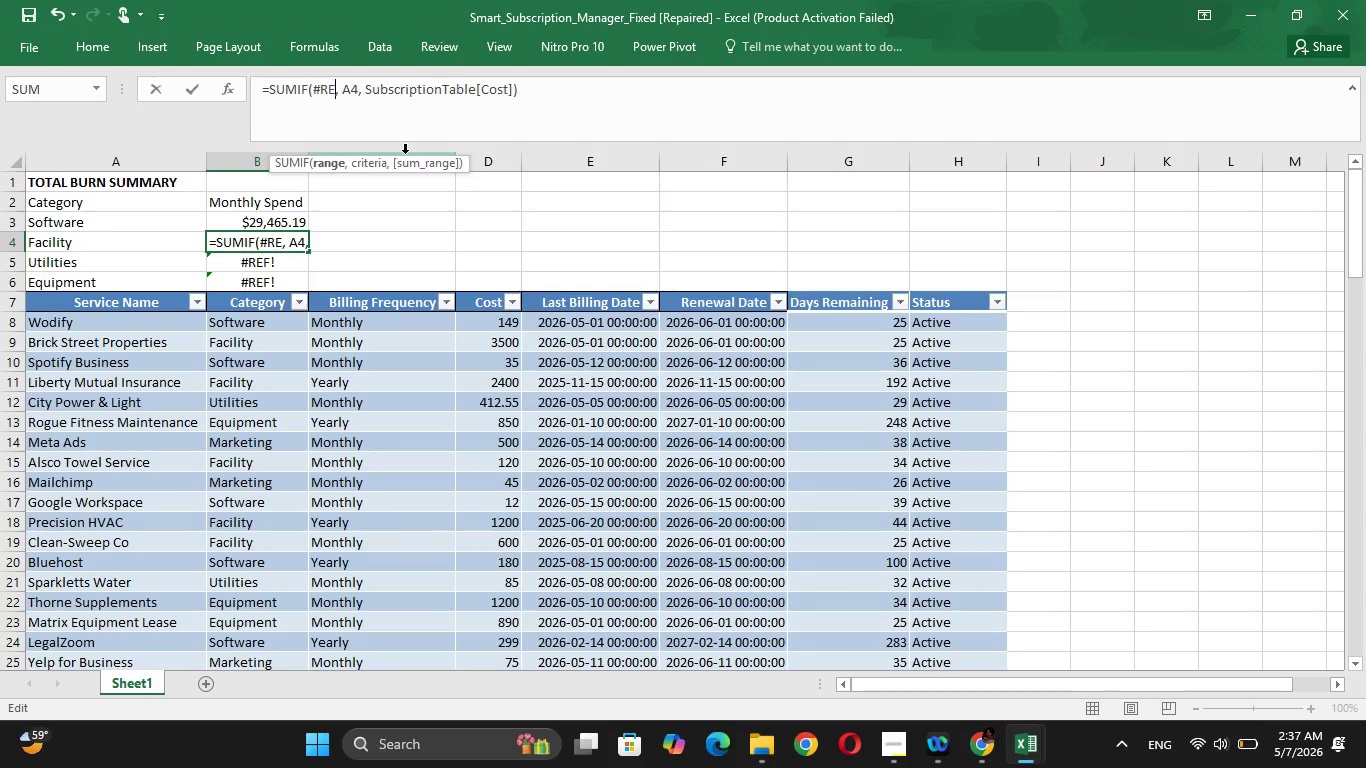 
key(Backspace)
 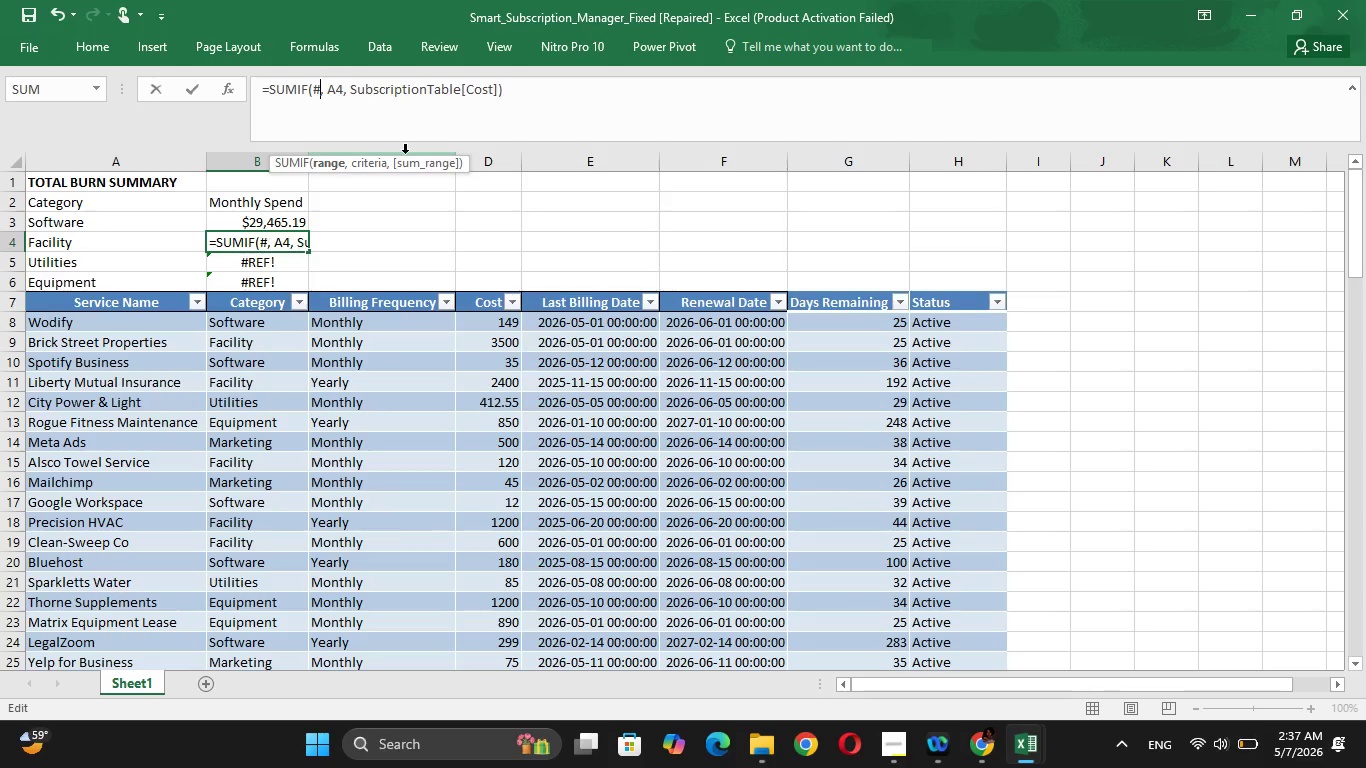 
key(Backspace)
 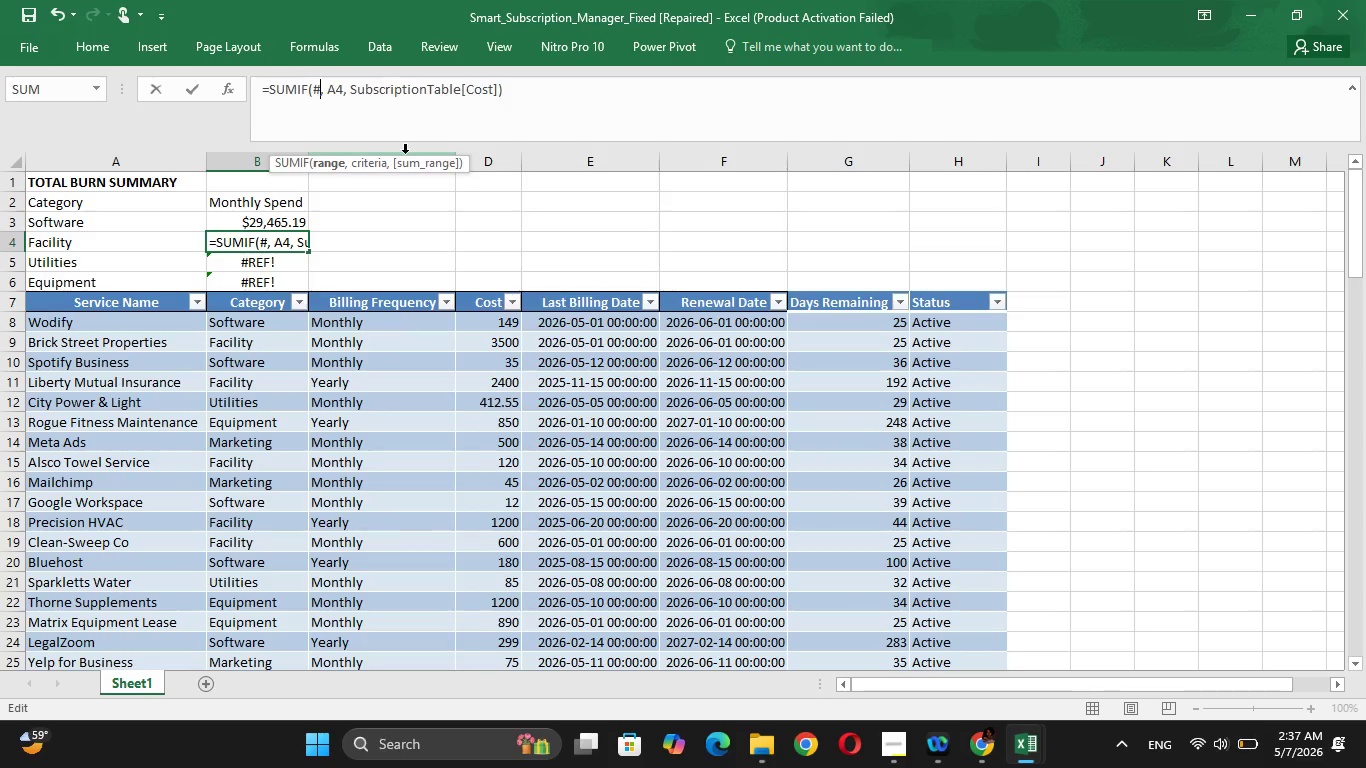 
key(Backspace)
 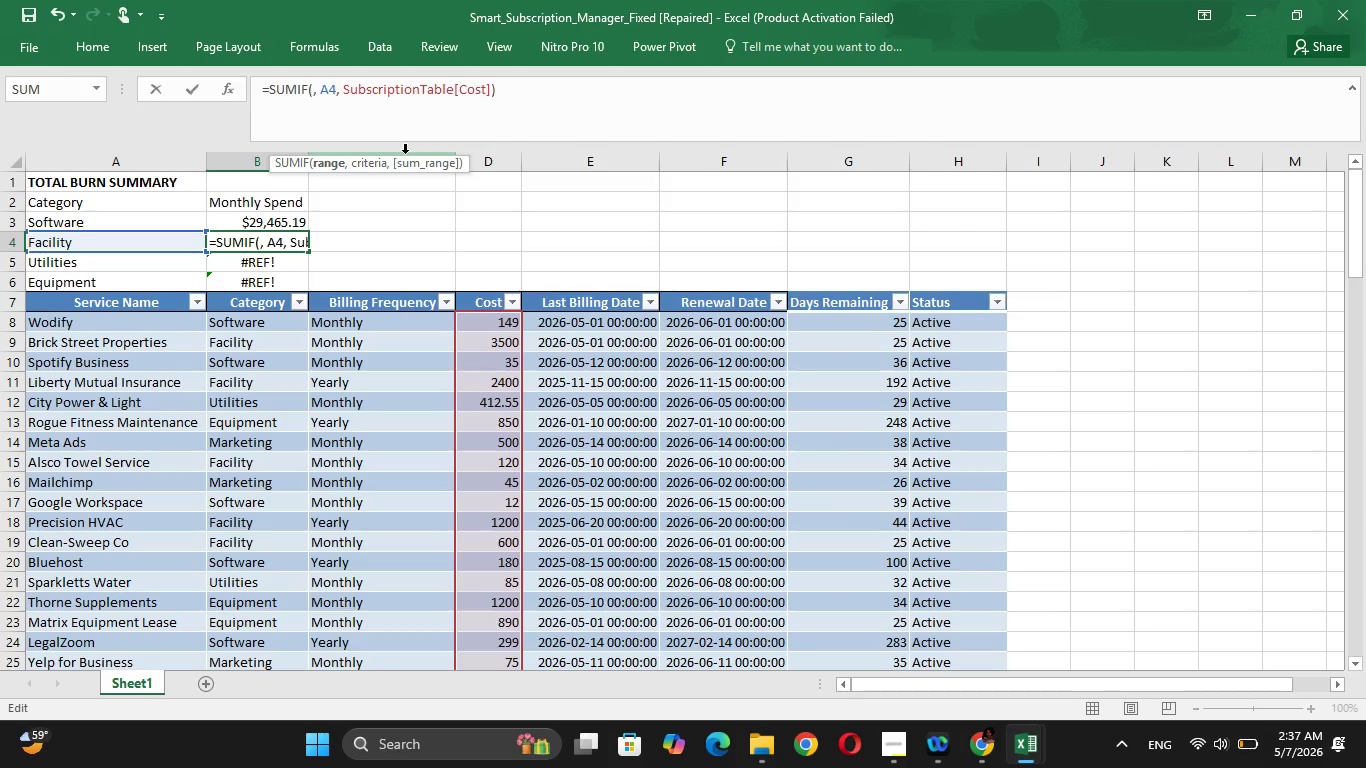 
key(CapsLock)
 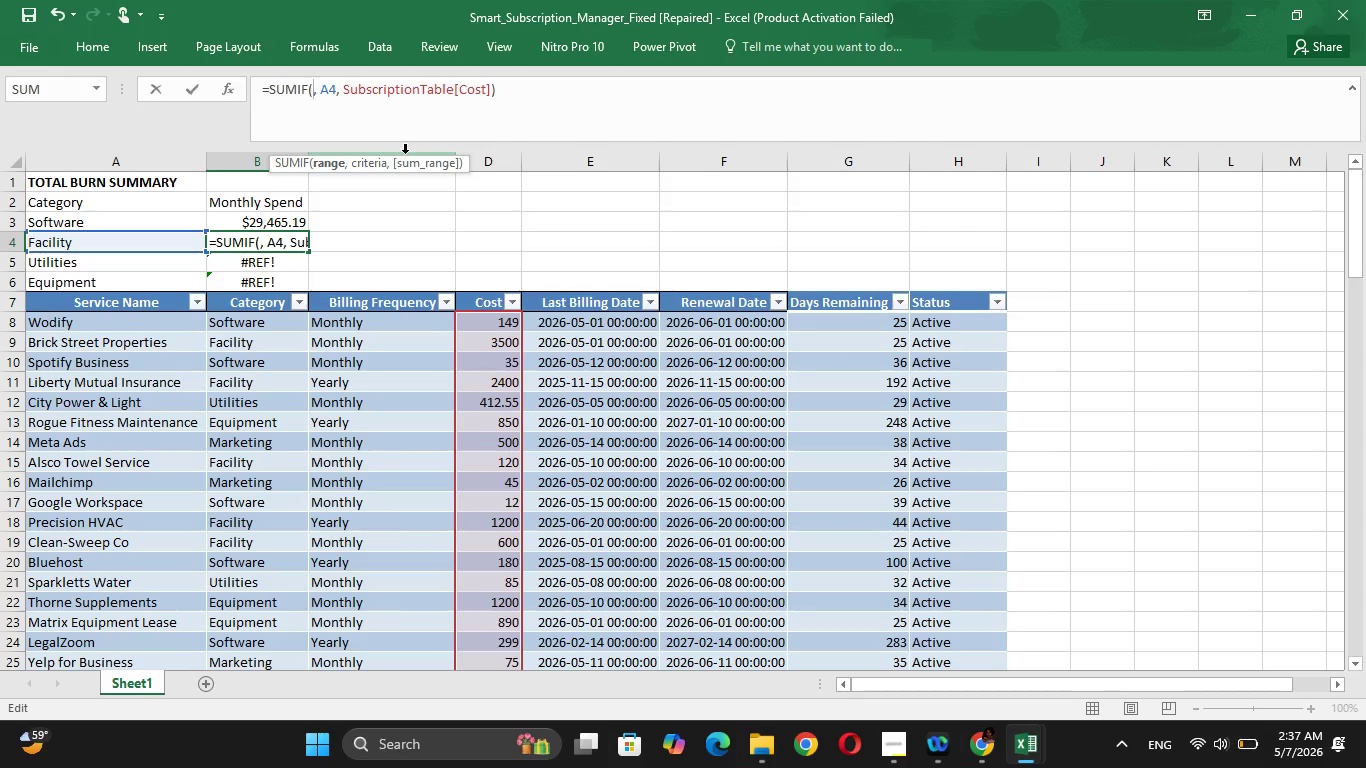 
key(S)
 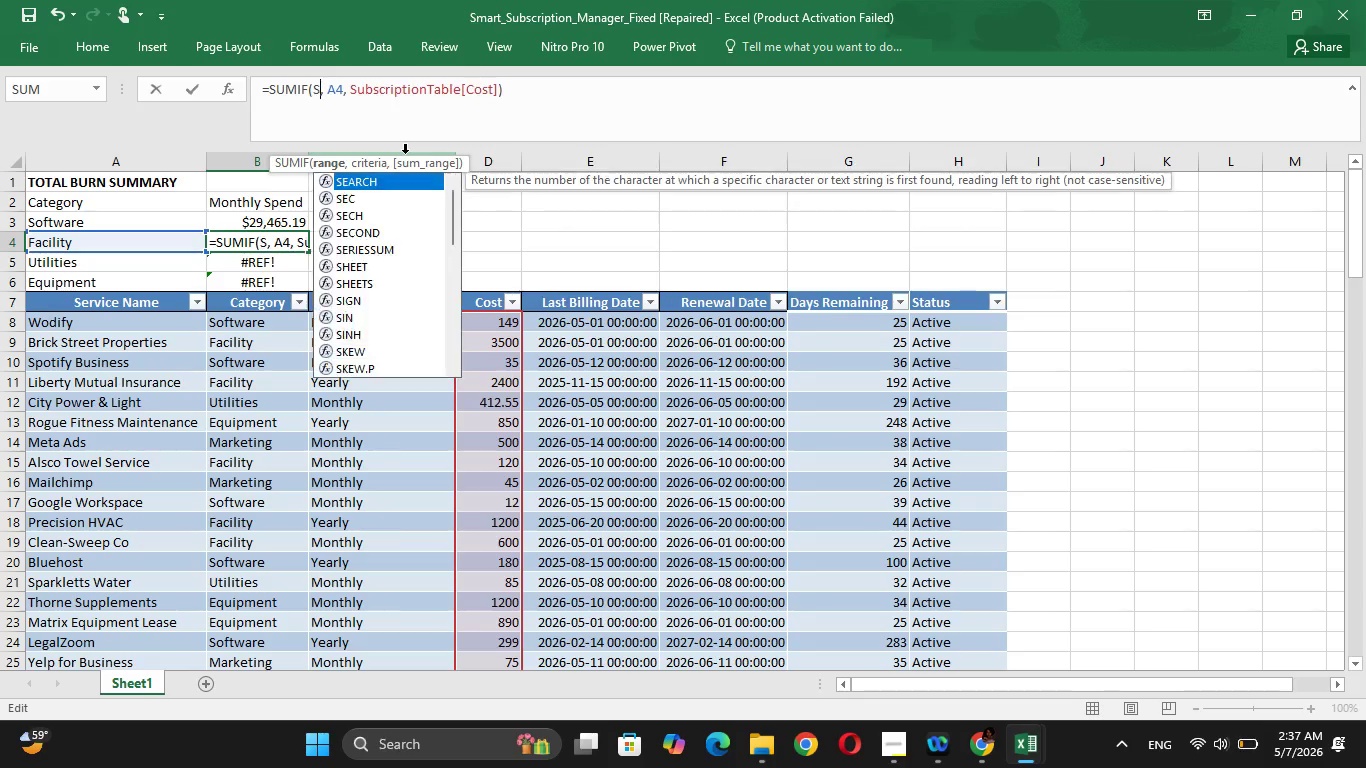 
key(CapsLock)
 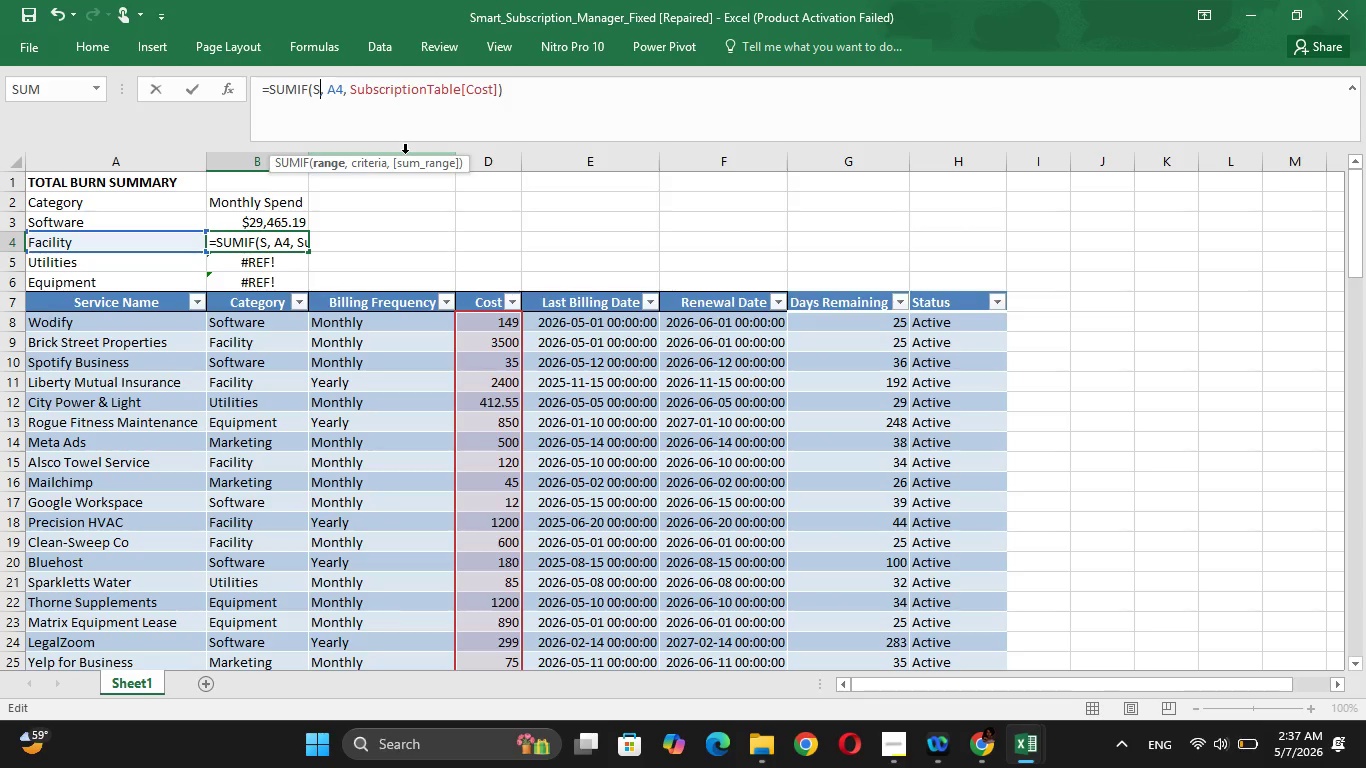 
key(U)
 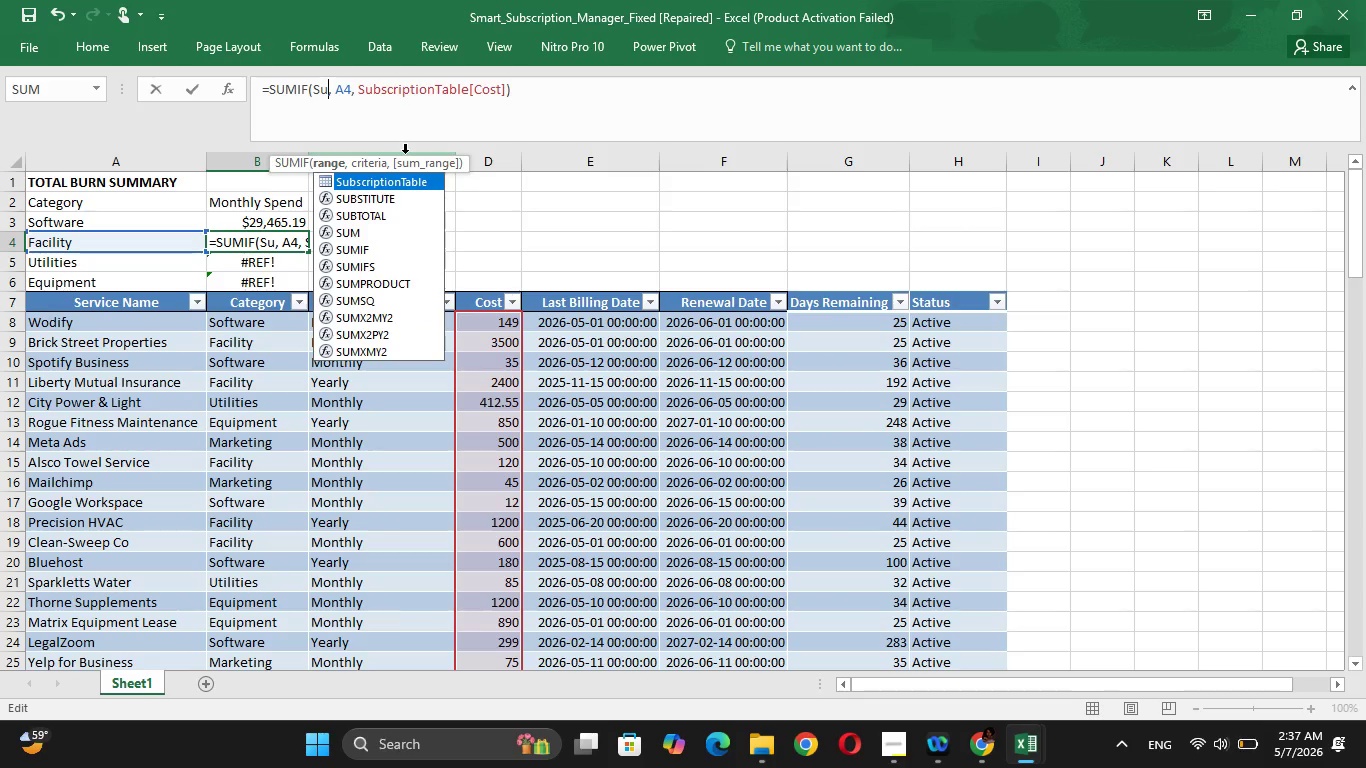 
key(Tab)
 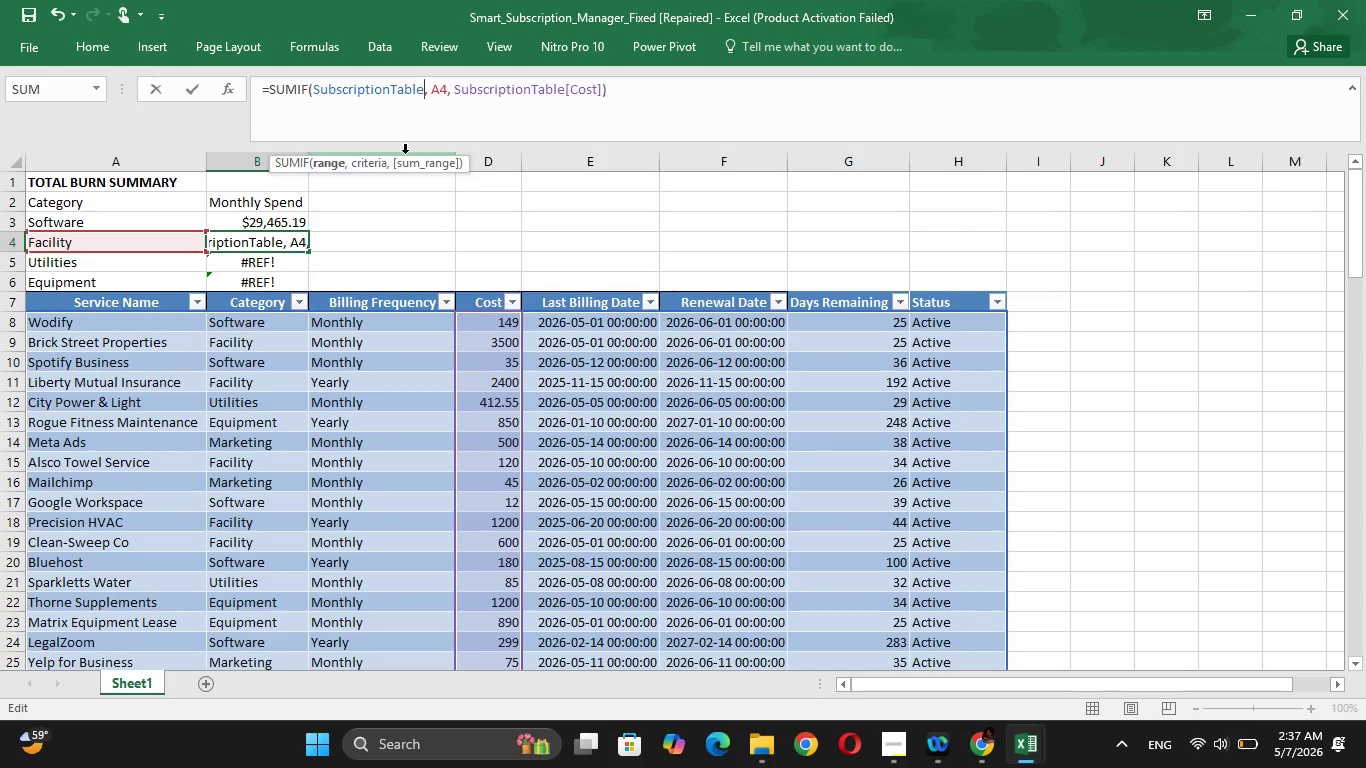 
key(BracketLeft)
 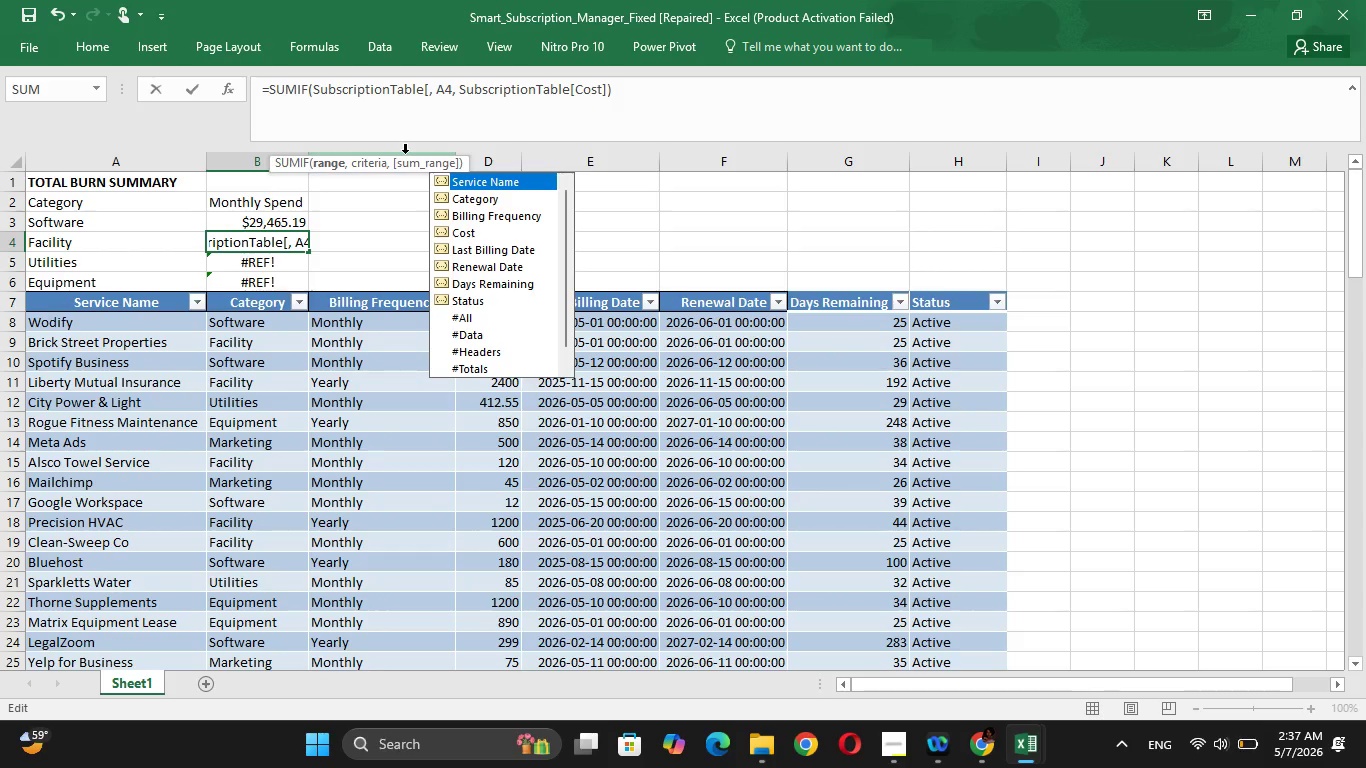 
key(ArrowDown)
 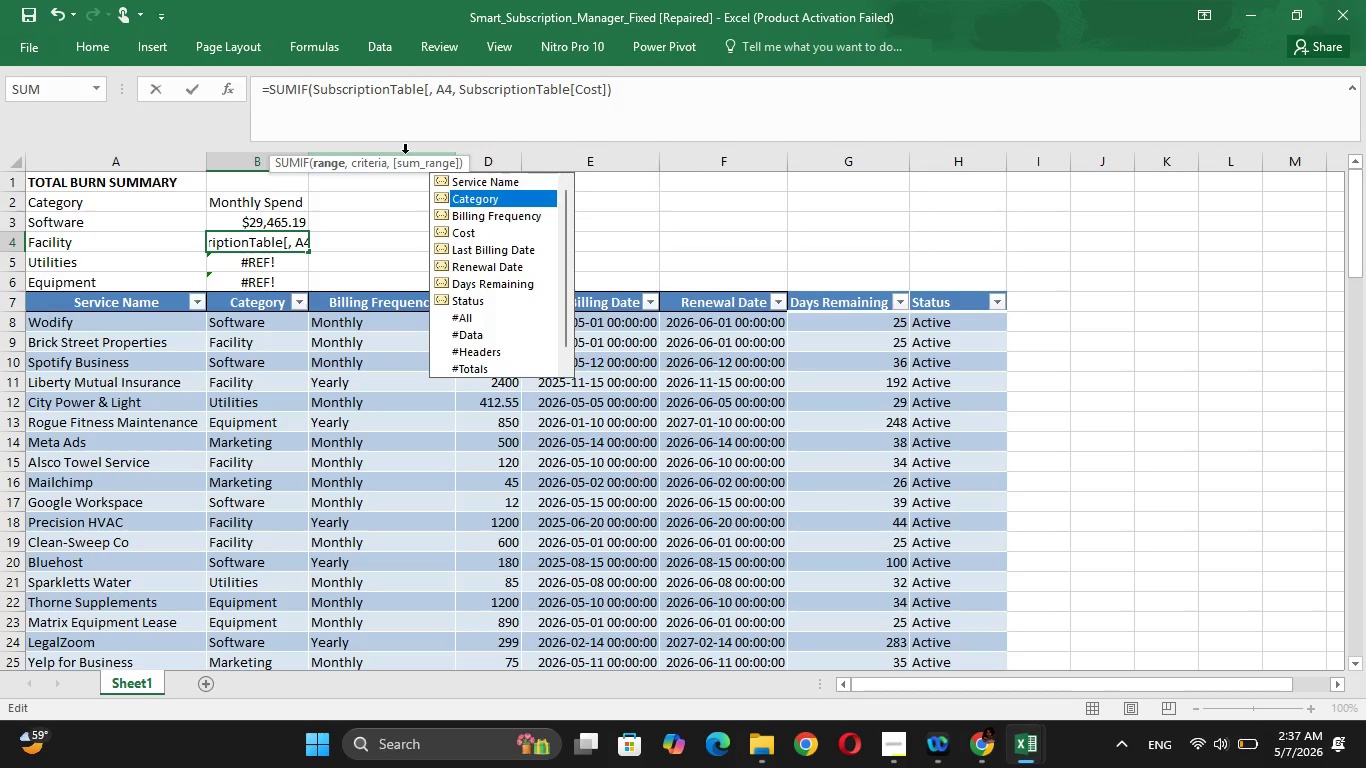 
key(Tab)
 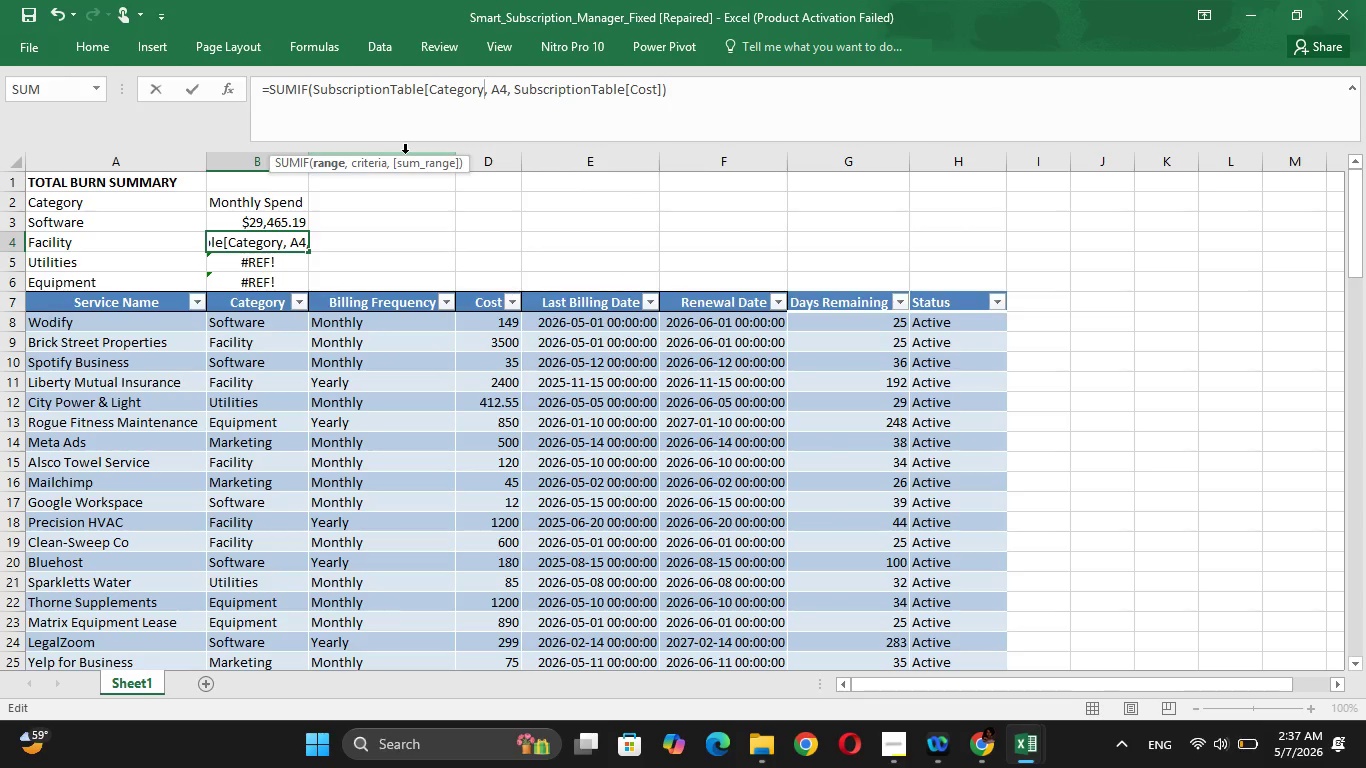 
key(BracketRight)
 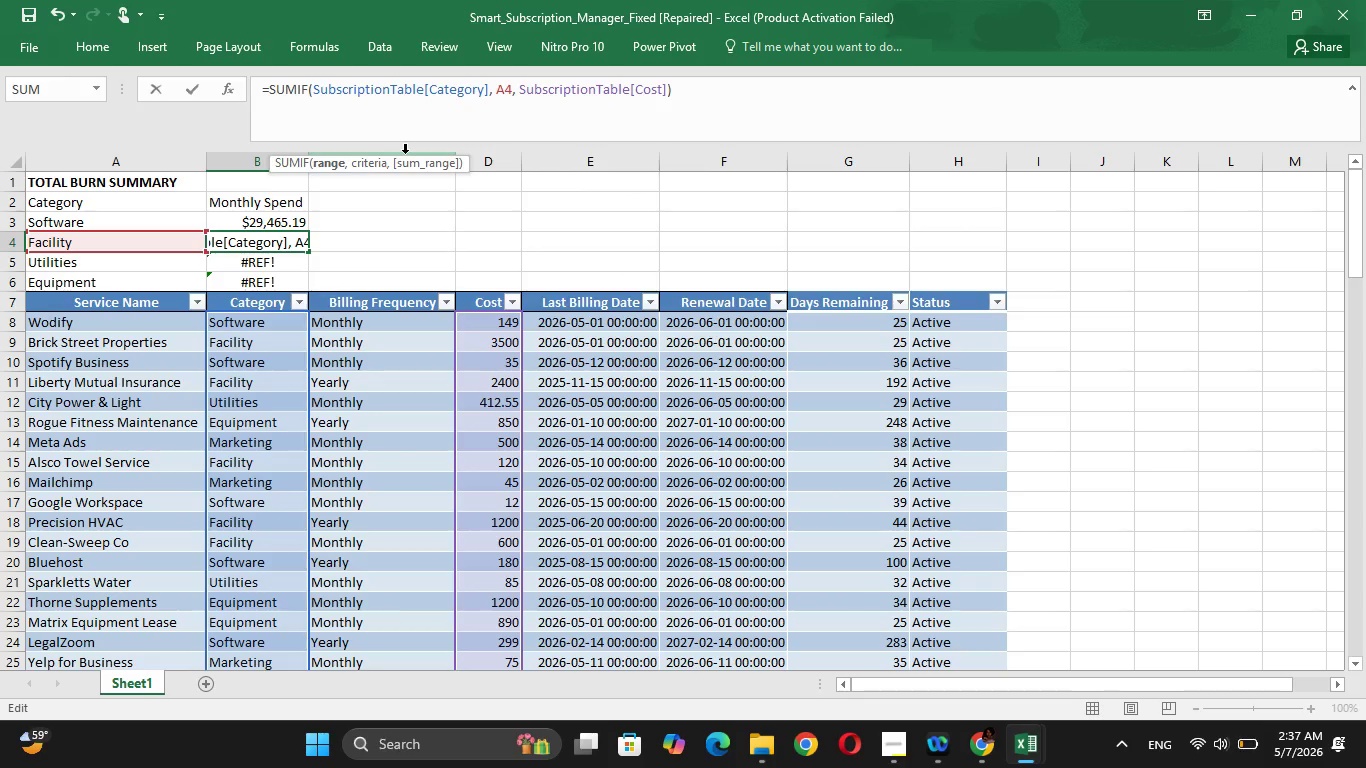 
key(ArrowRight)
 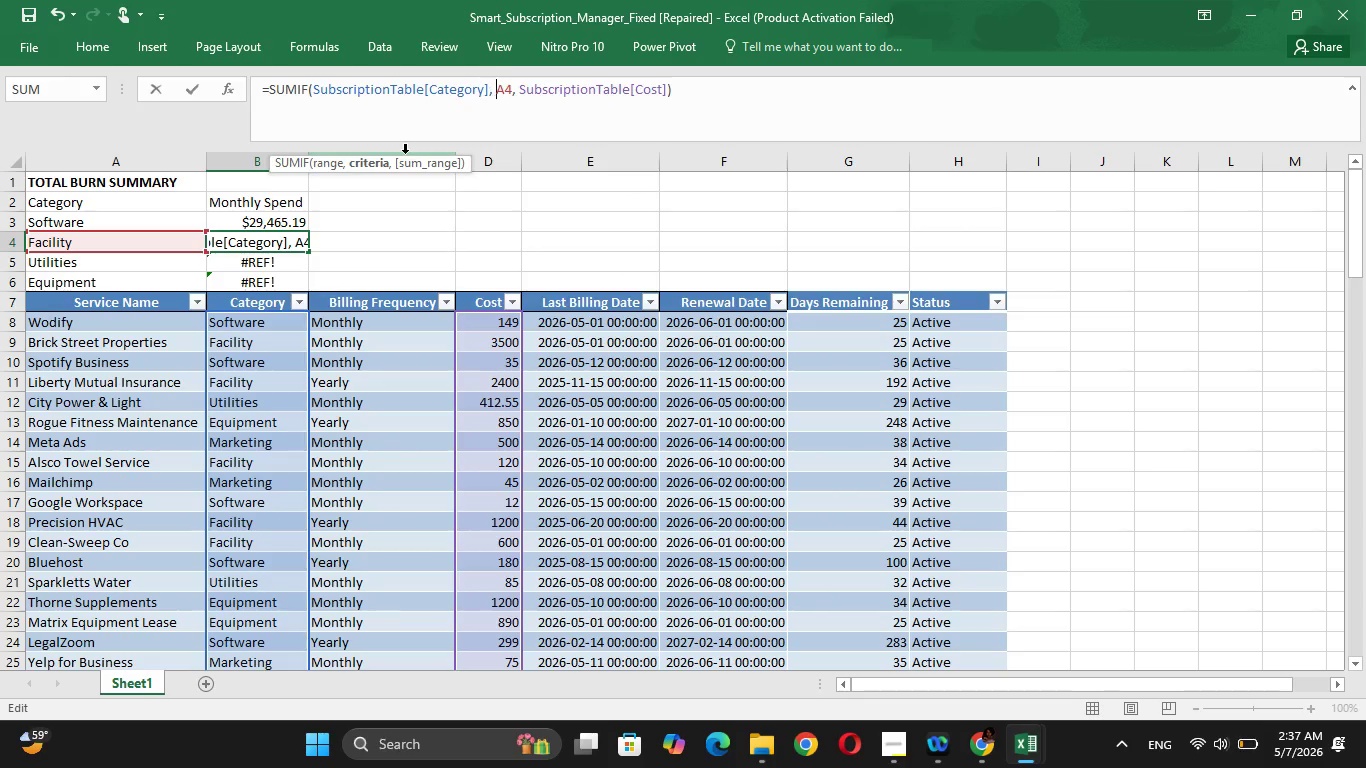 
key(ArrowRight)
 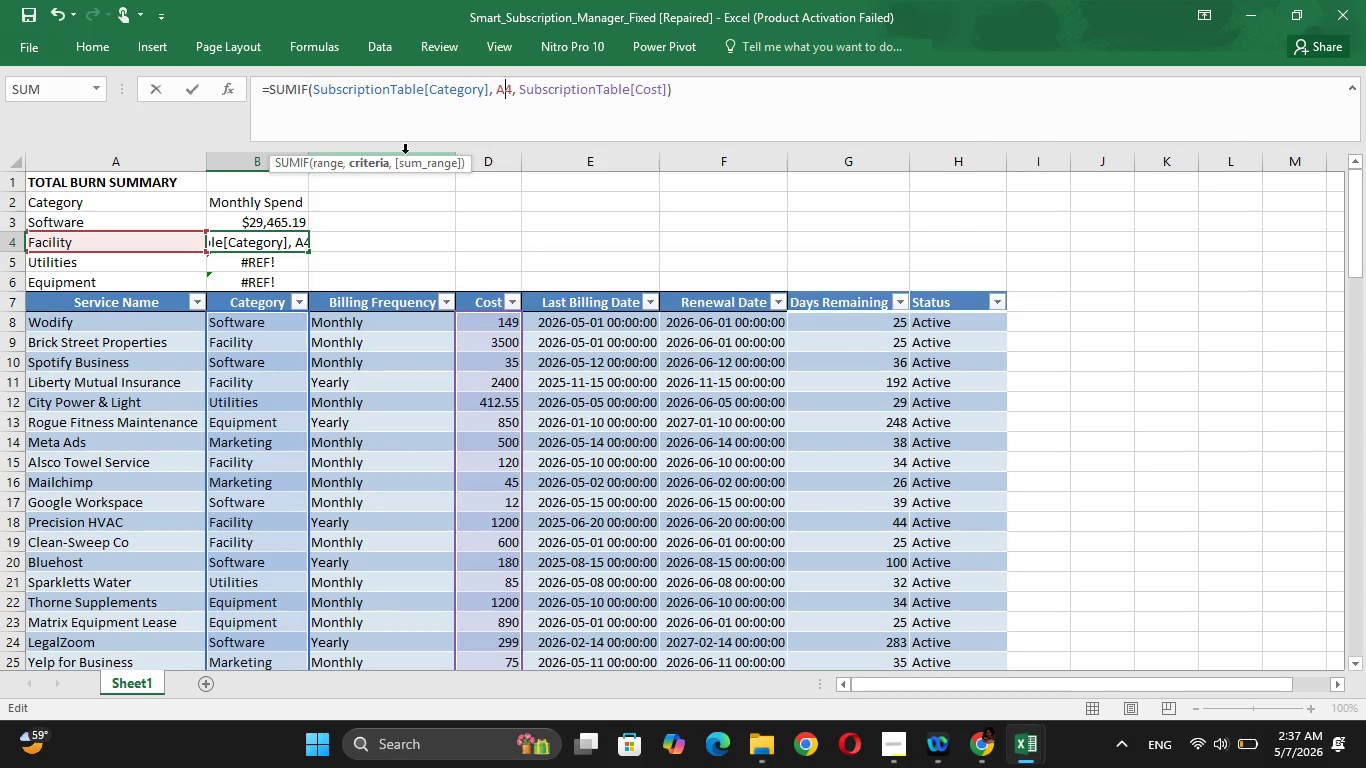 
key(ArrowRight)
 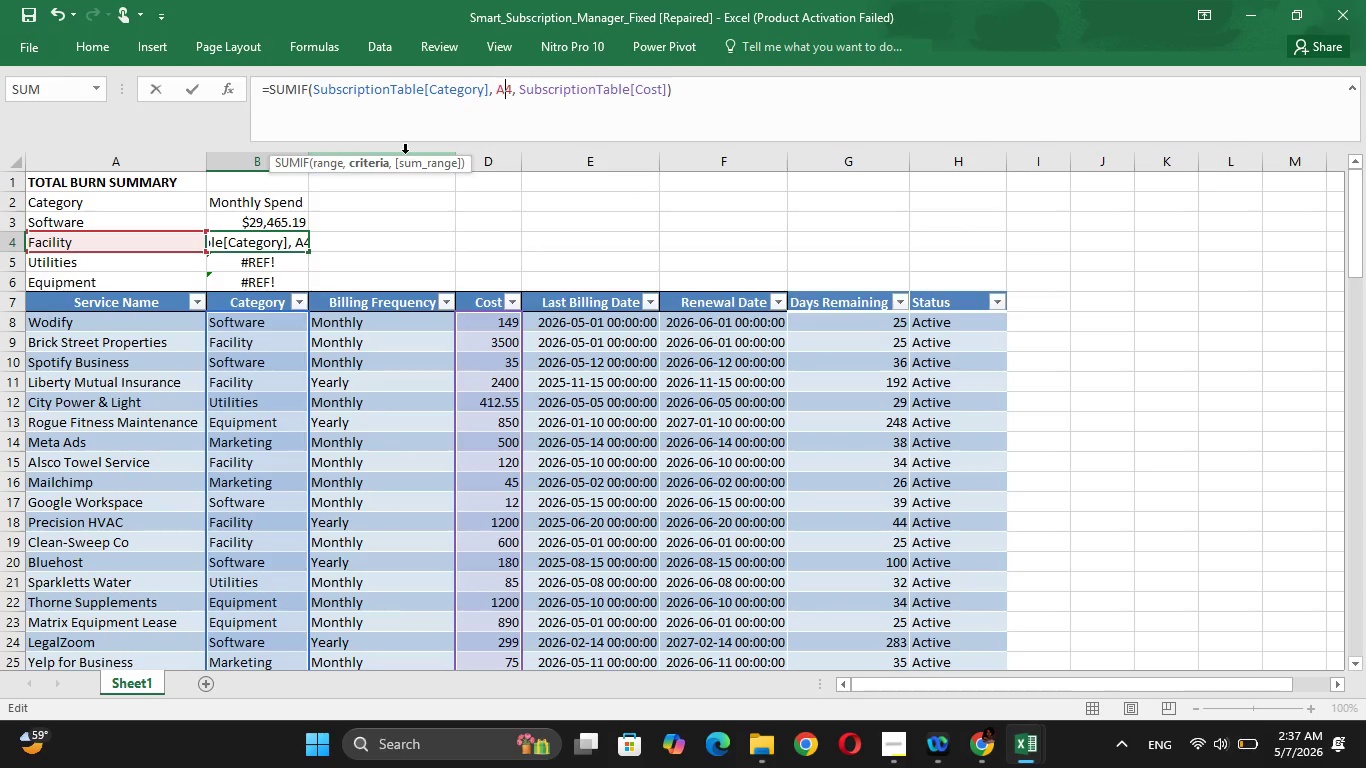 
key(ArrowRight)
 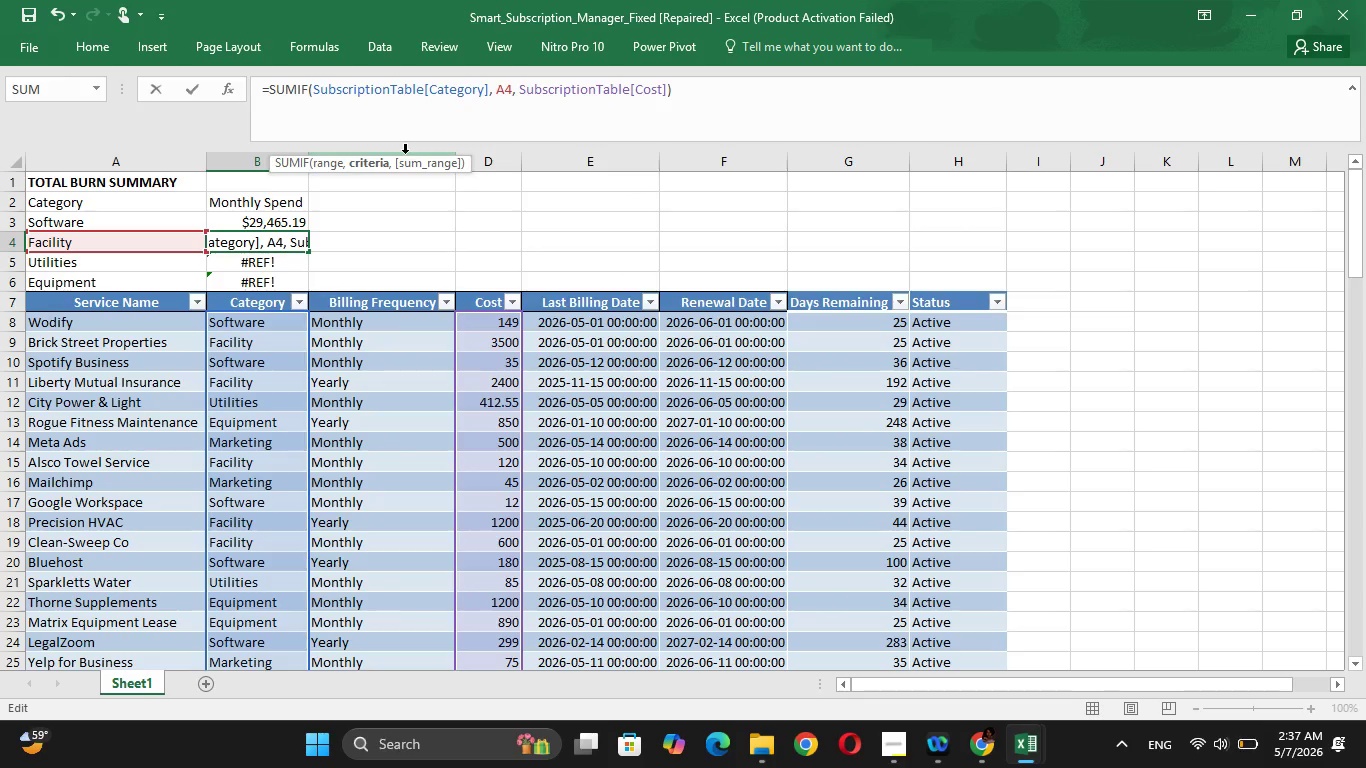 
key(Backspace)
 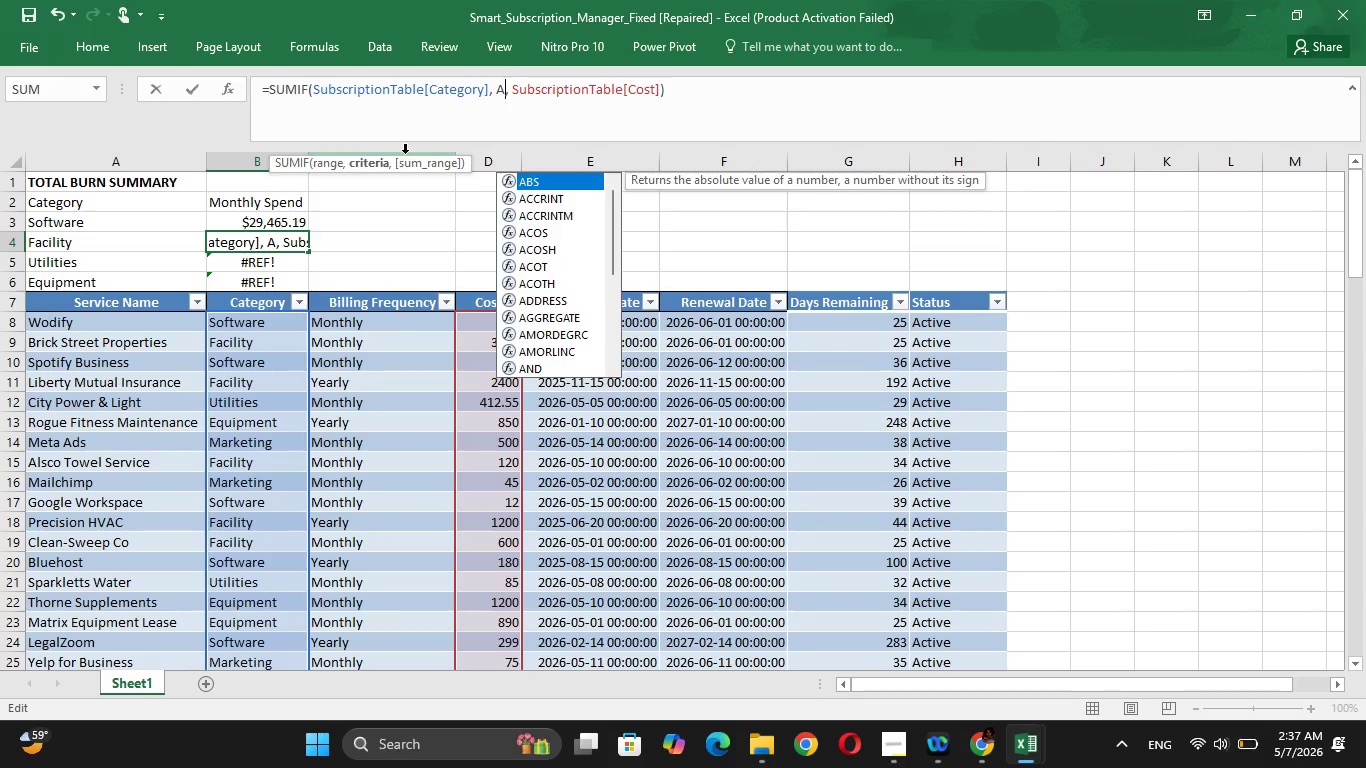 
key(Backspace)
 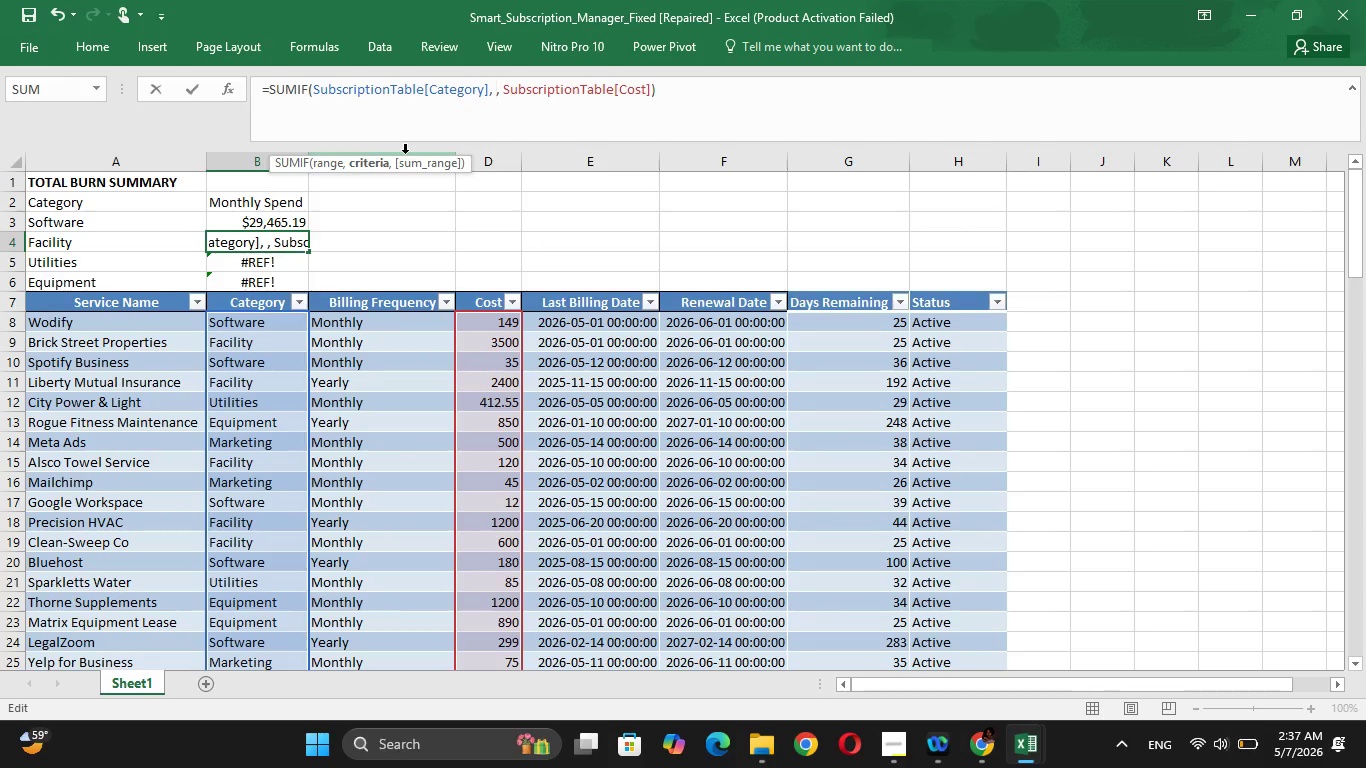 
key(CapsLock)
 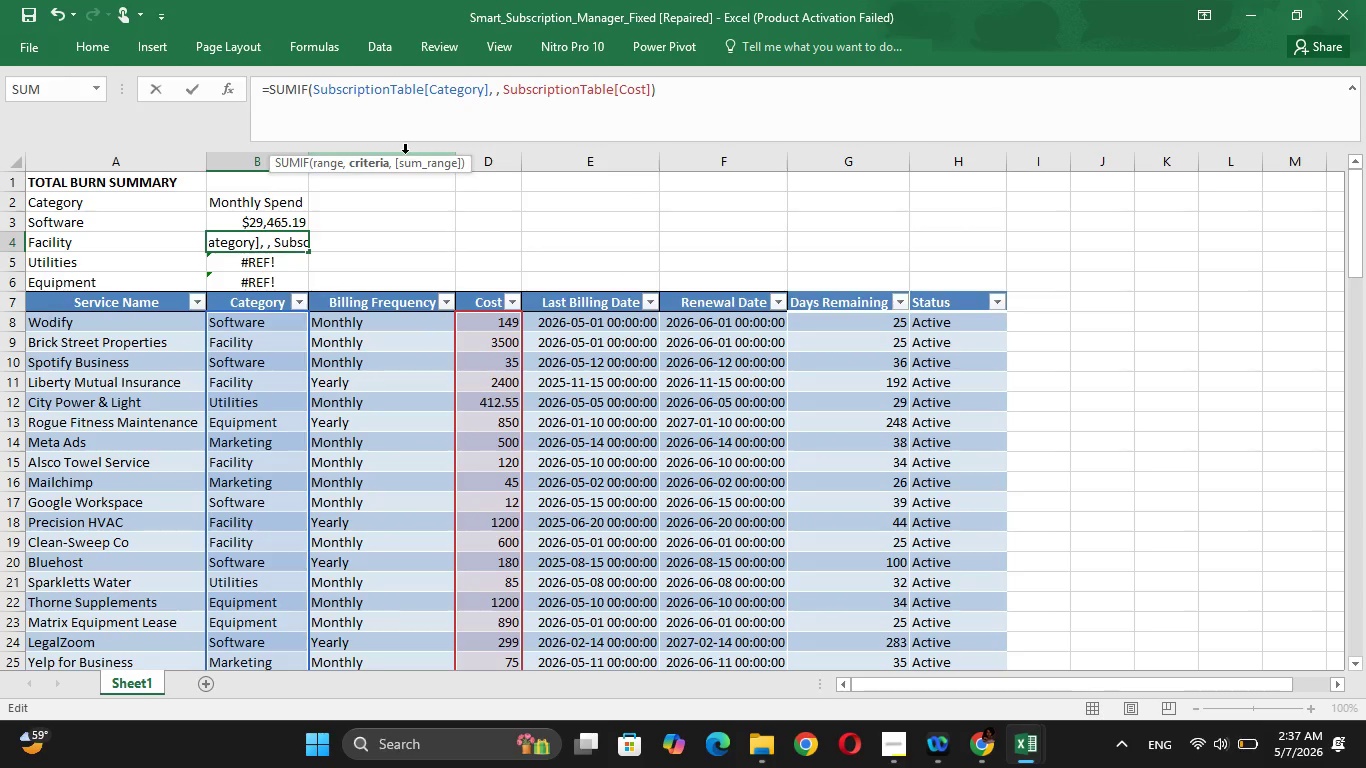 
key(Shift+Quote)
 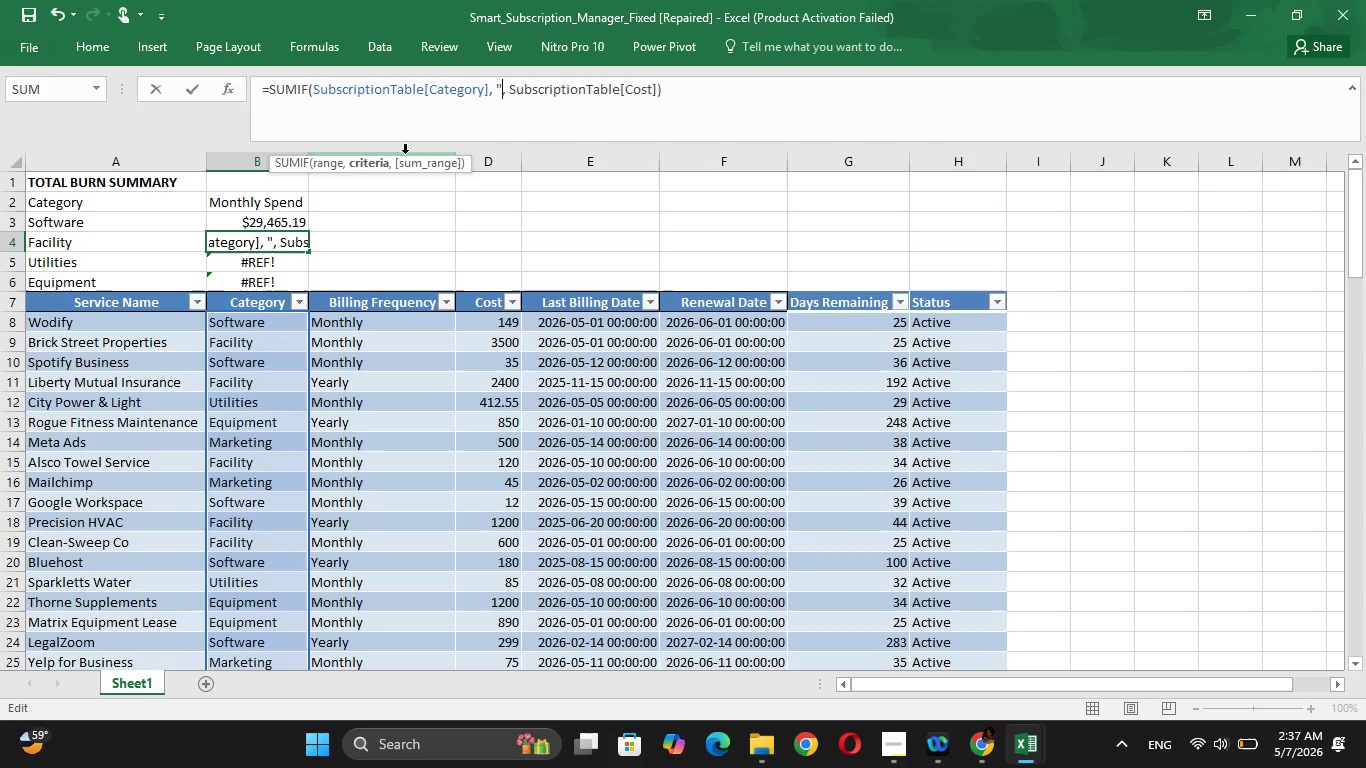 
wait(40.89)
 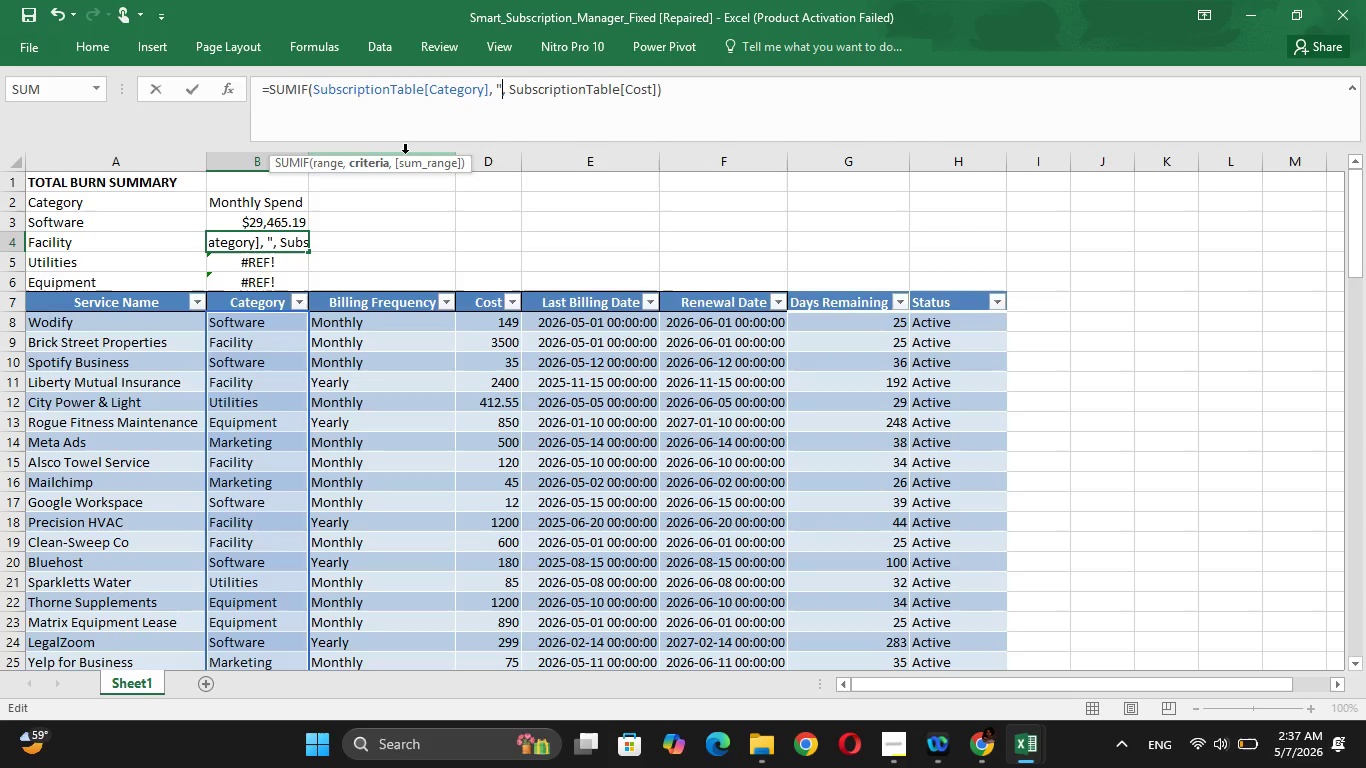 
type(Facility")
 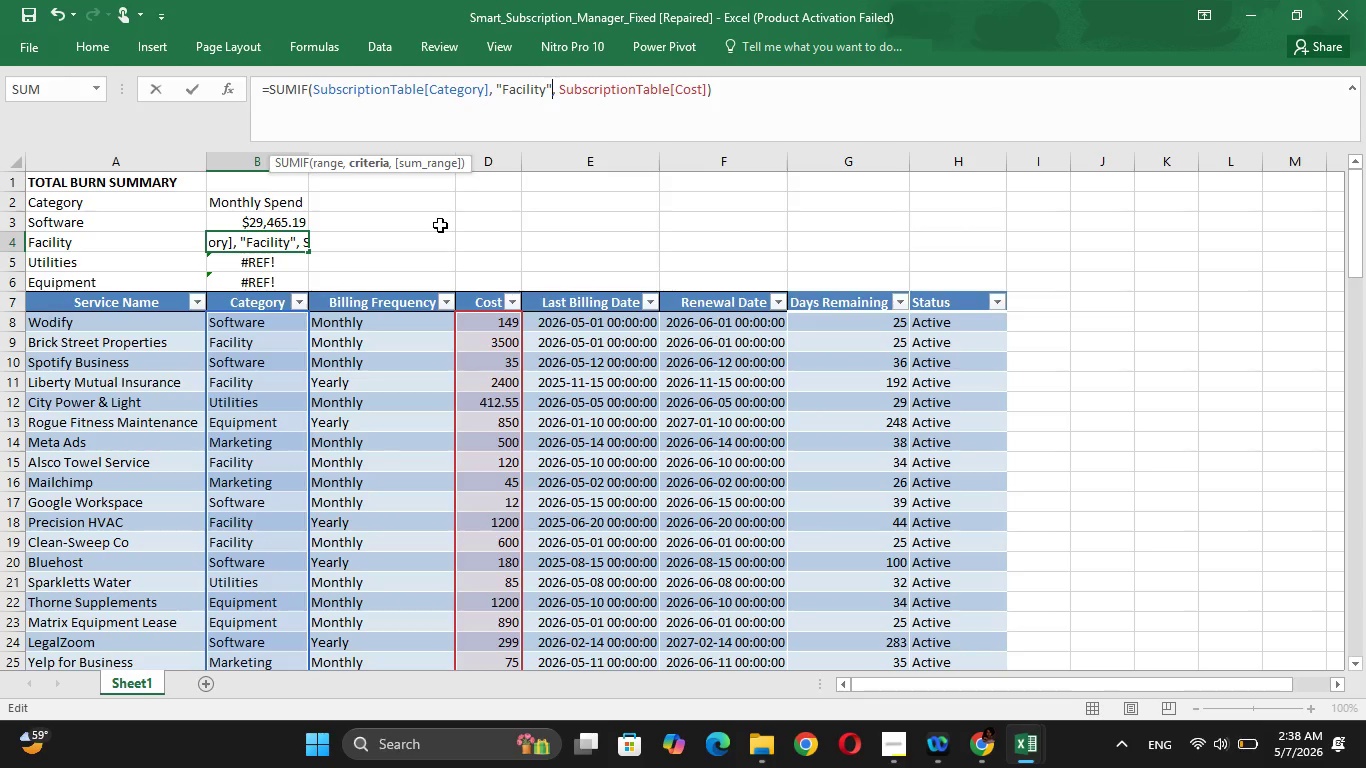 
key(ArrowRight)
 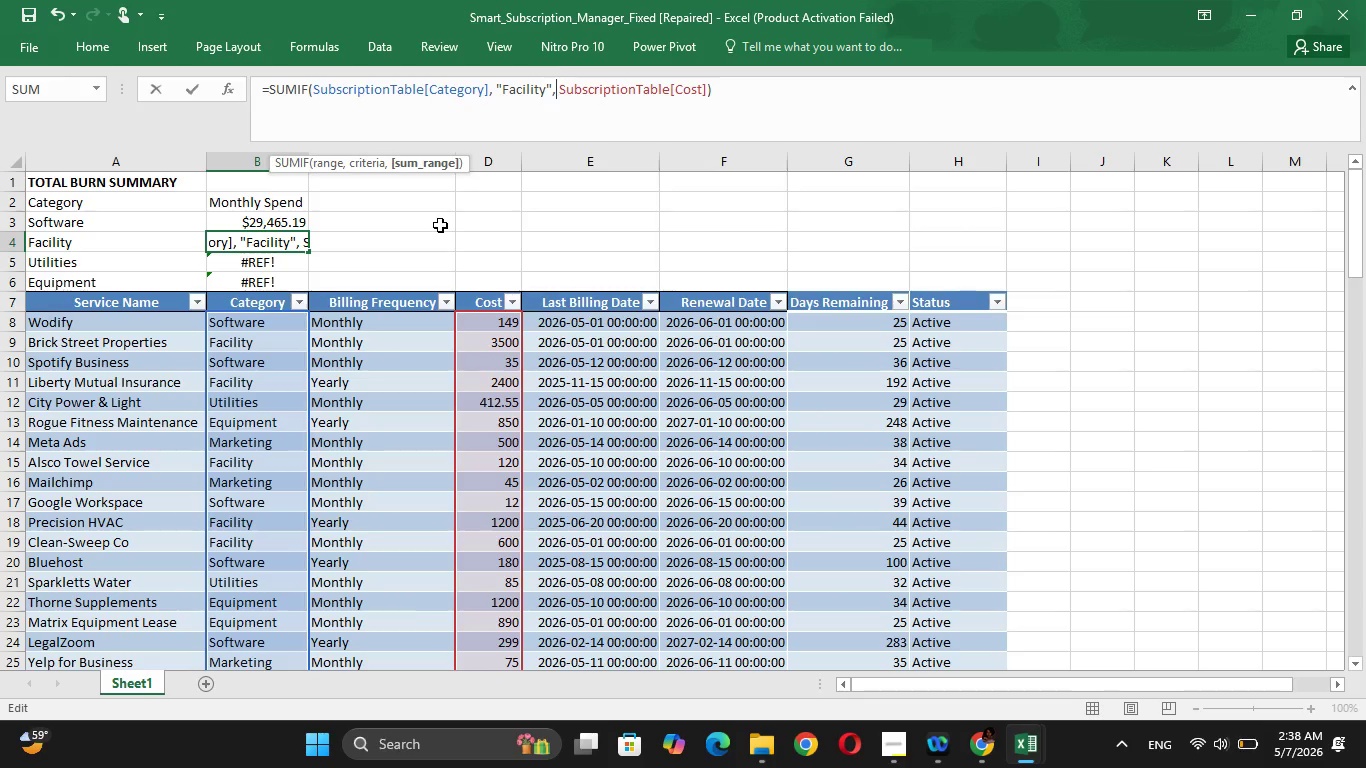 
key(ArrowRight)
 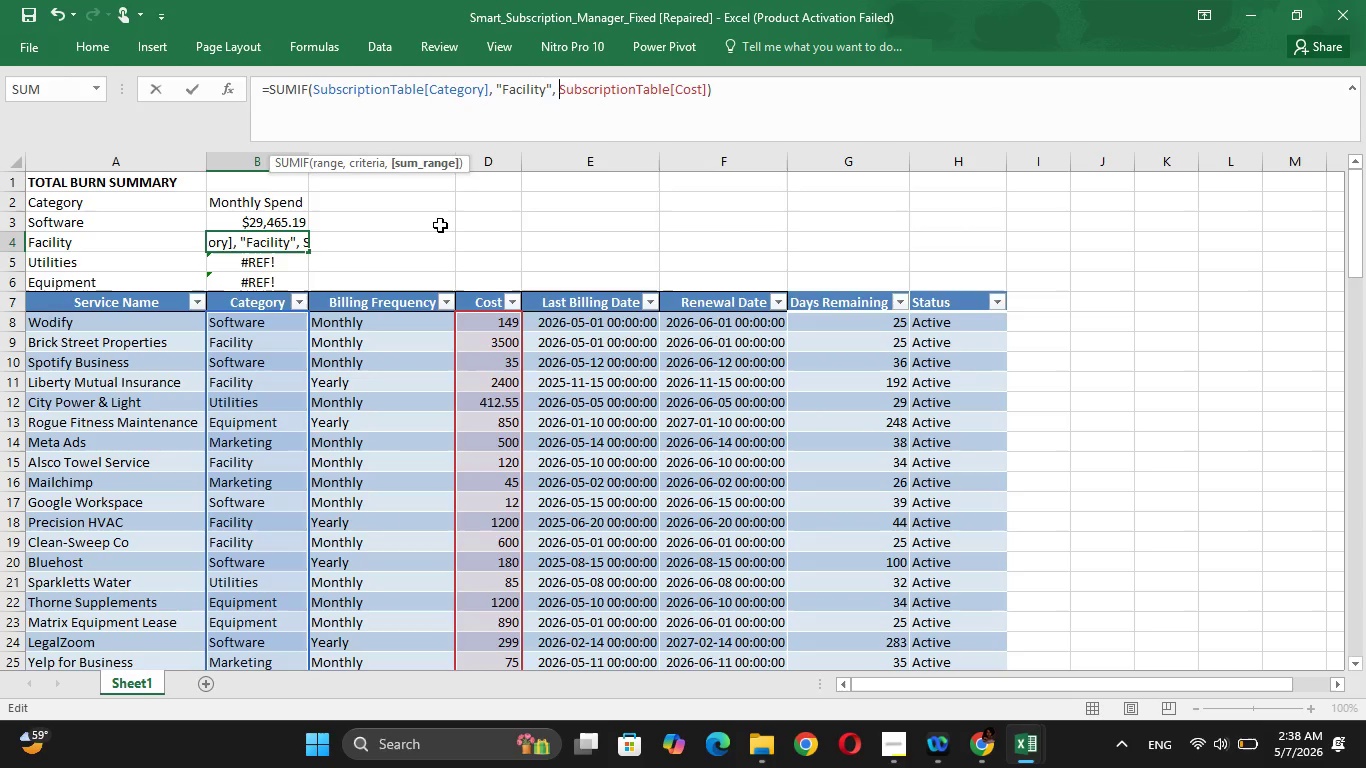 
key(ArrowRight)
 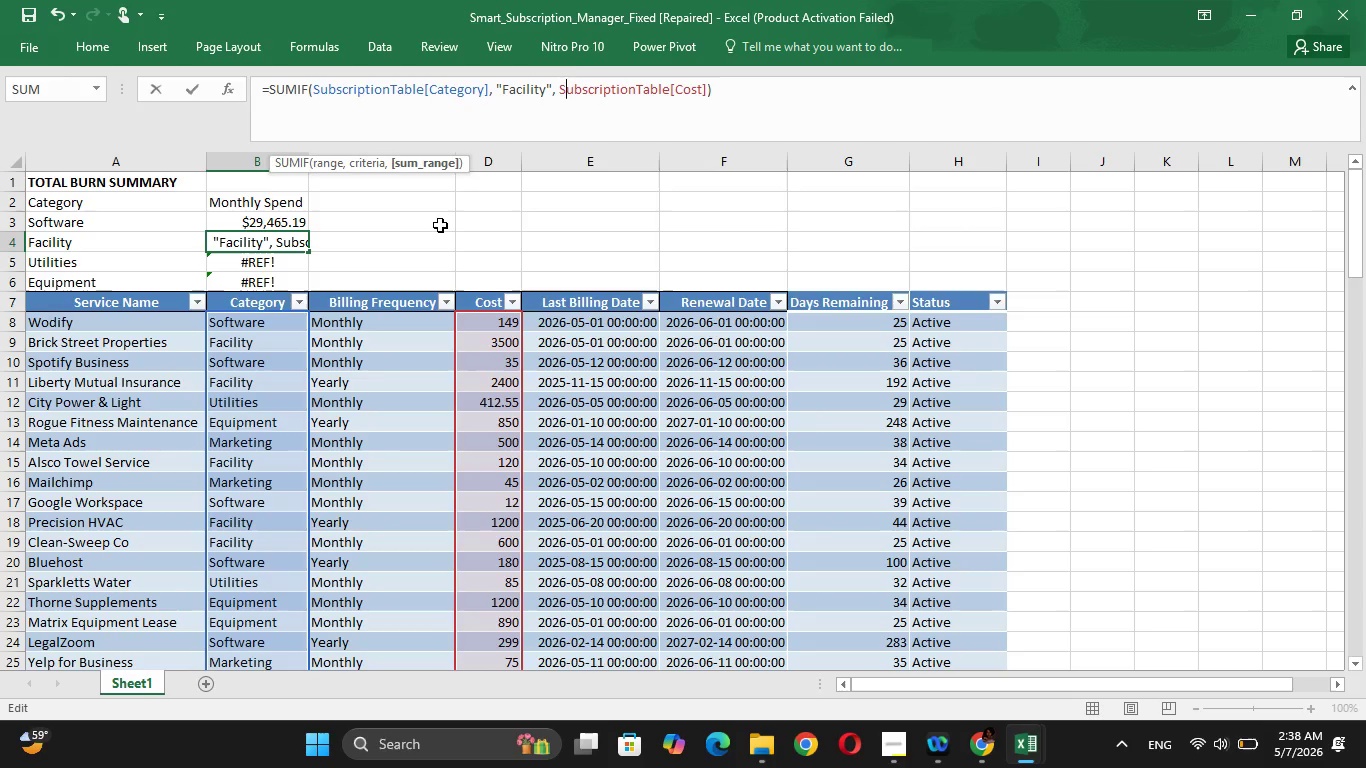 
key(ArrowRight)
 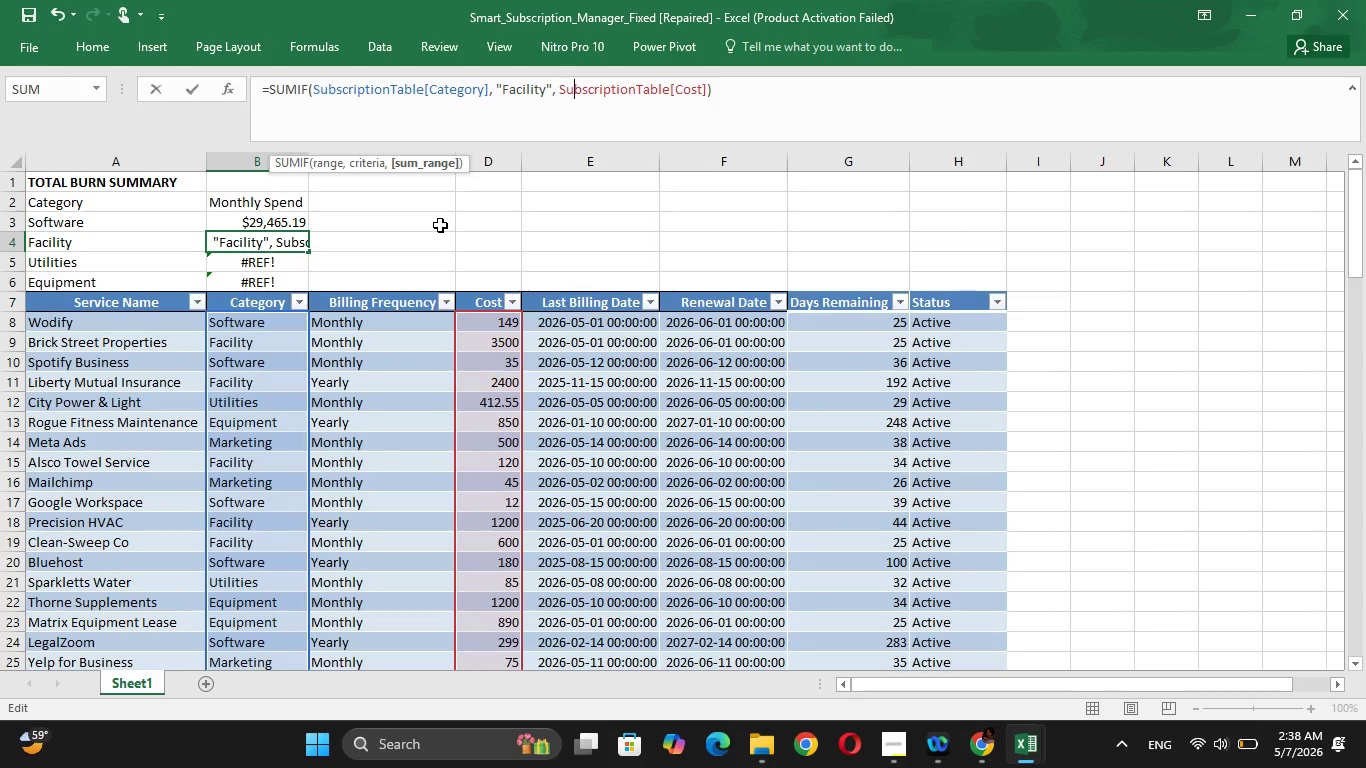 
key(ArrowRight)
 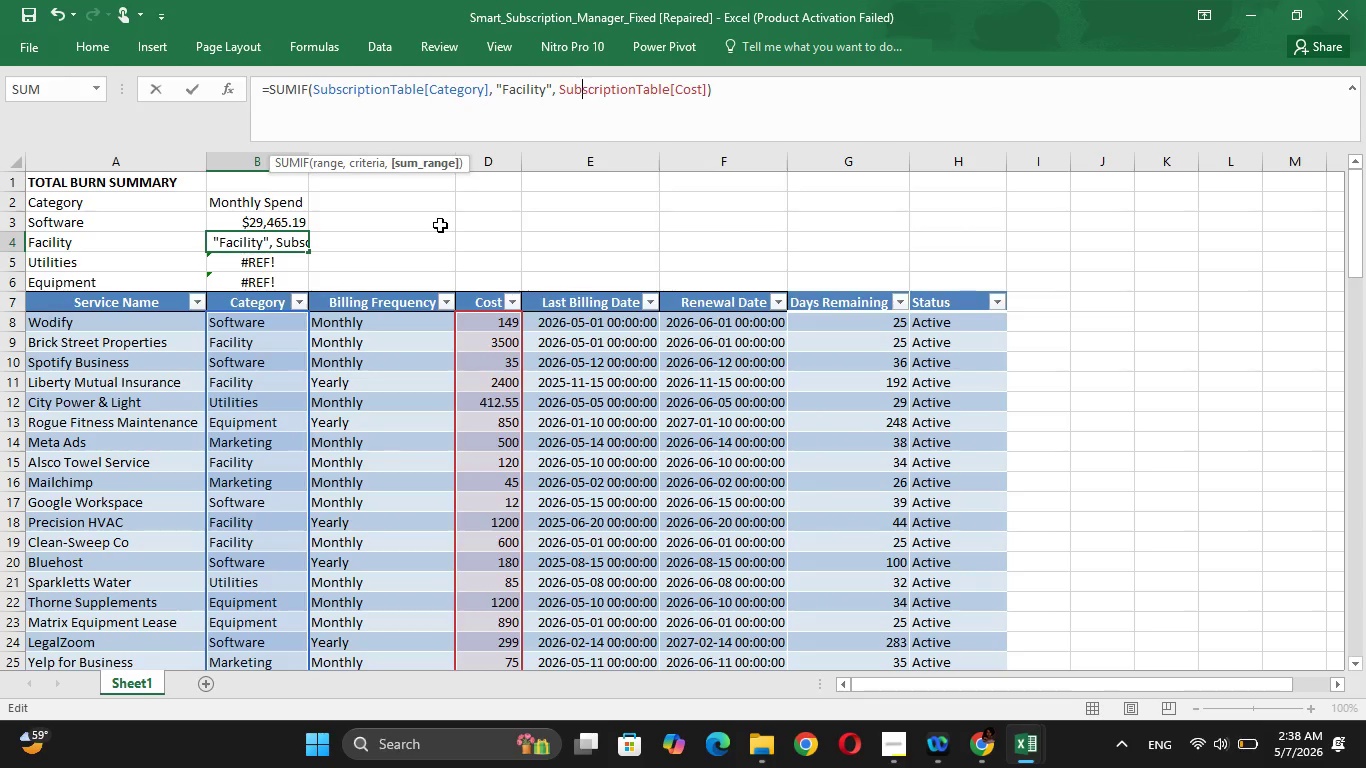 
key(ArrowRight)
 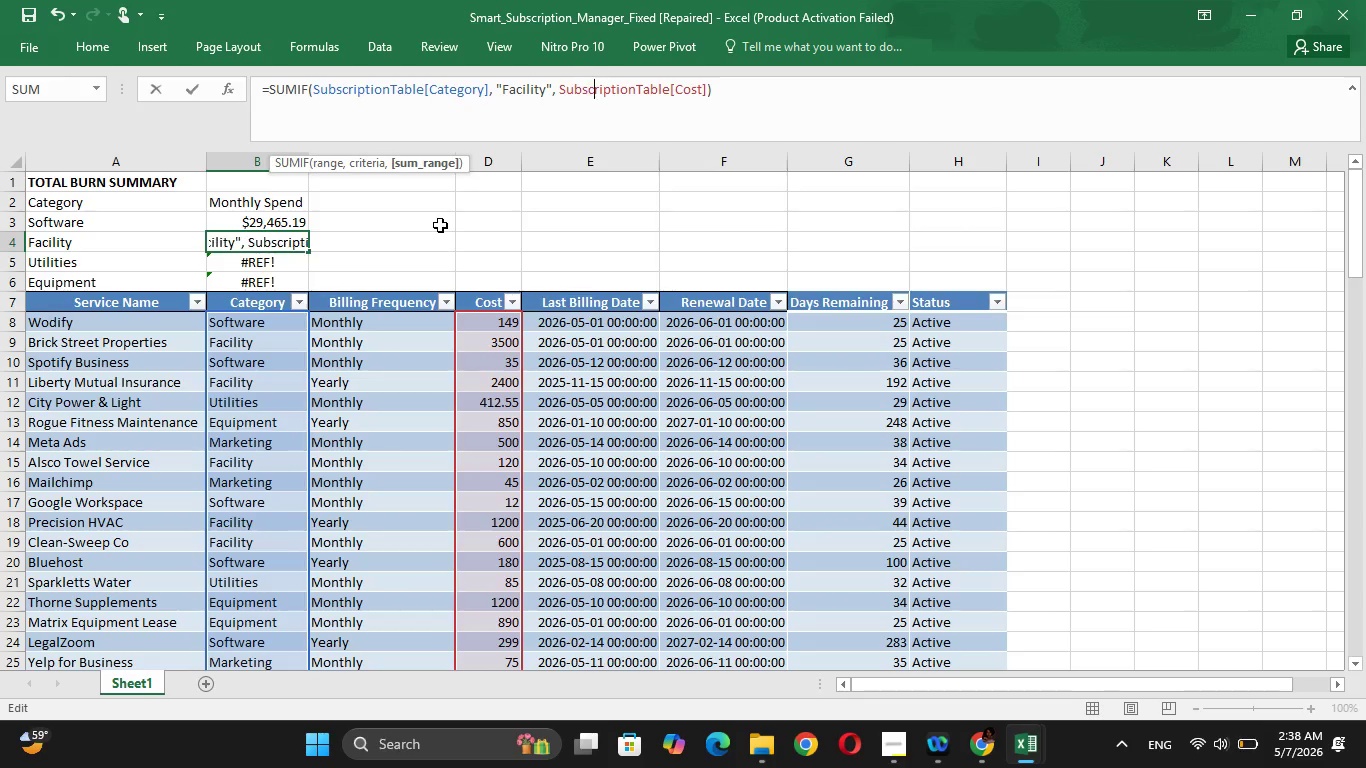 
key(ArrowRight)
 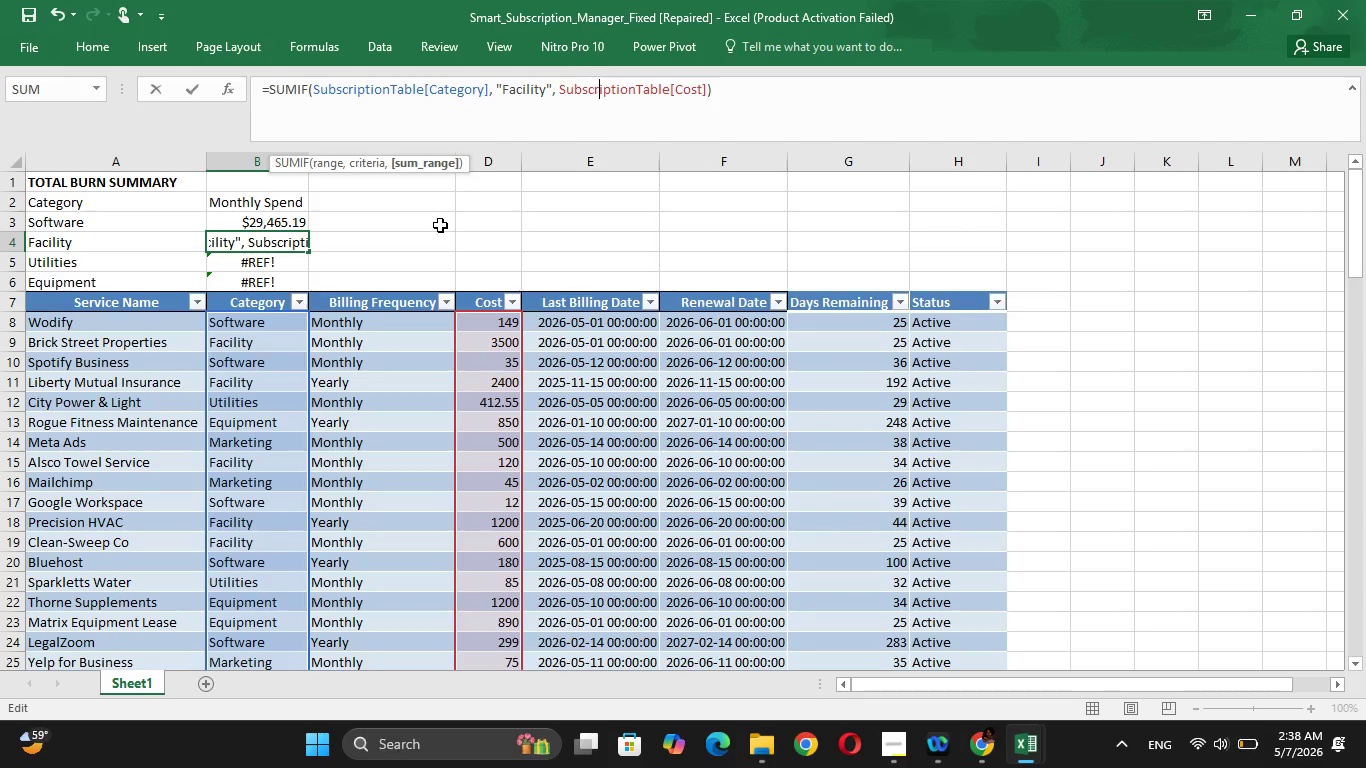 
key(ArrowRight)
 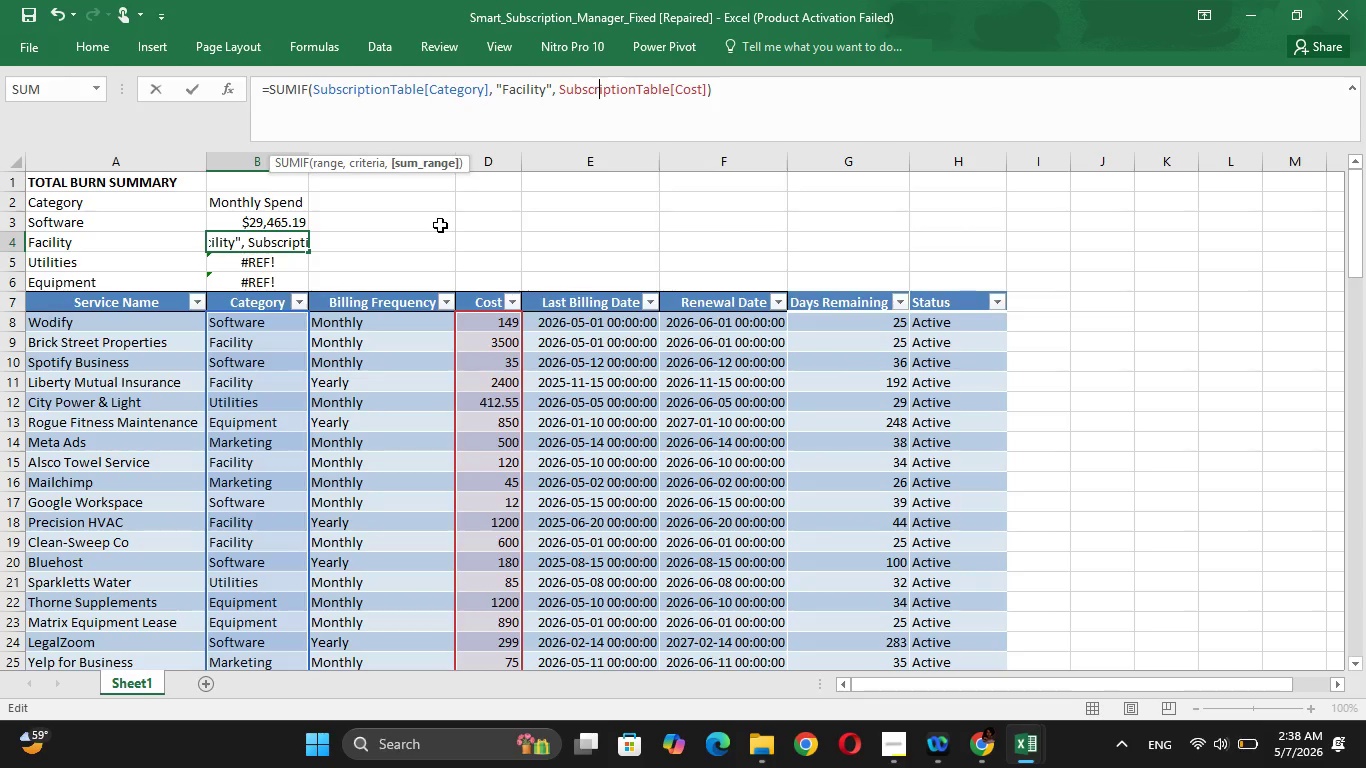 
key(ArrowRight)
 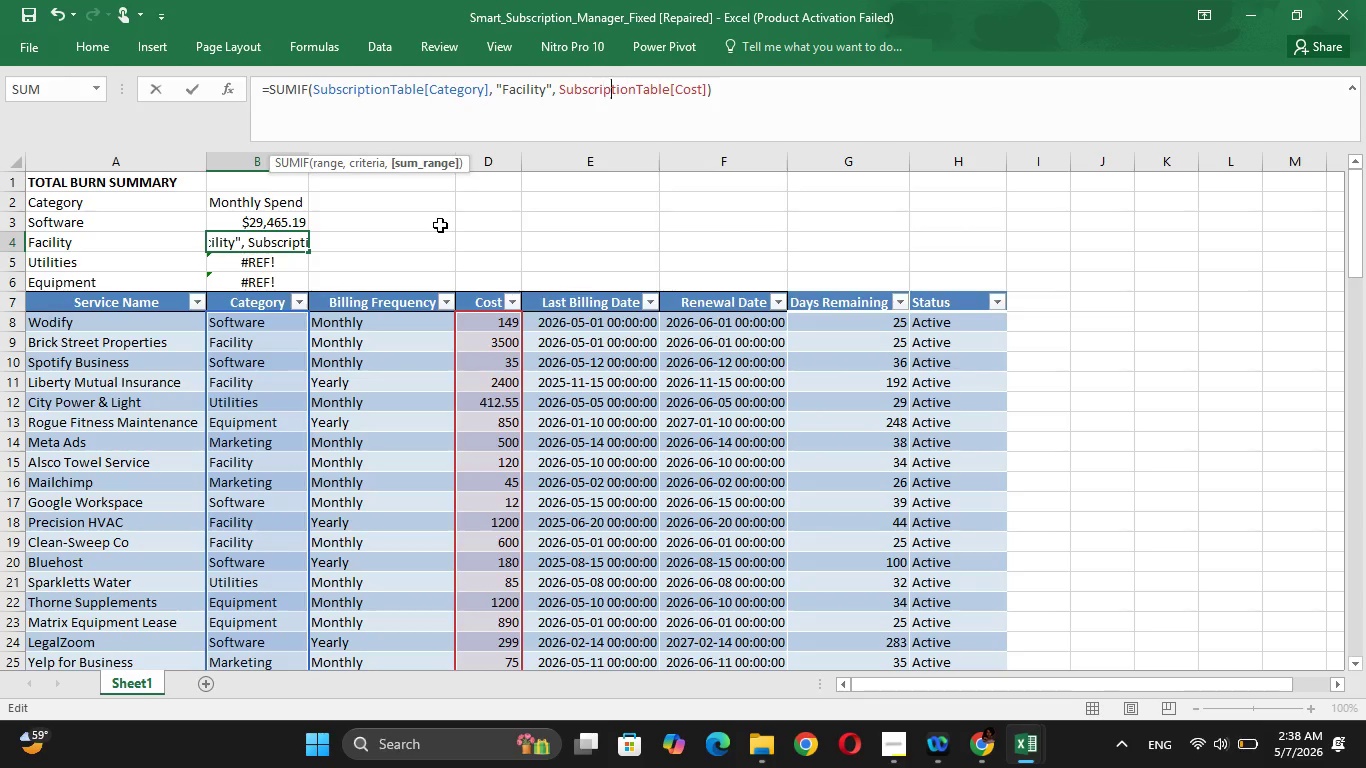 
key(ArrowRight)
 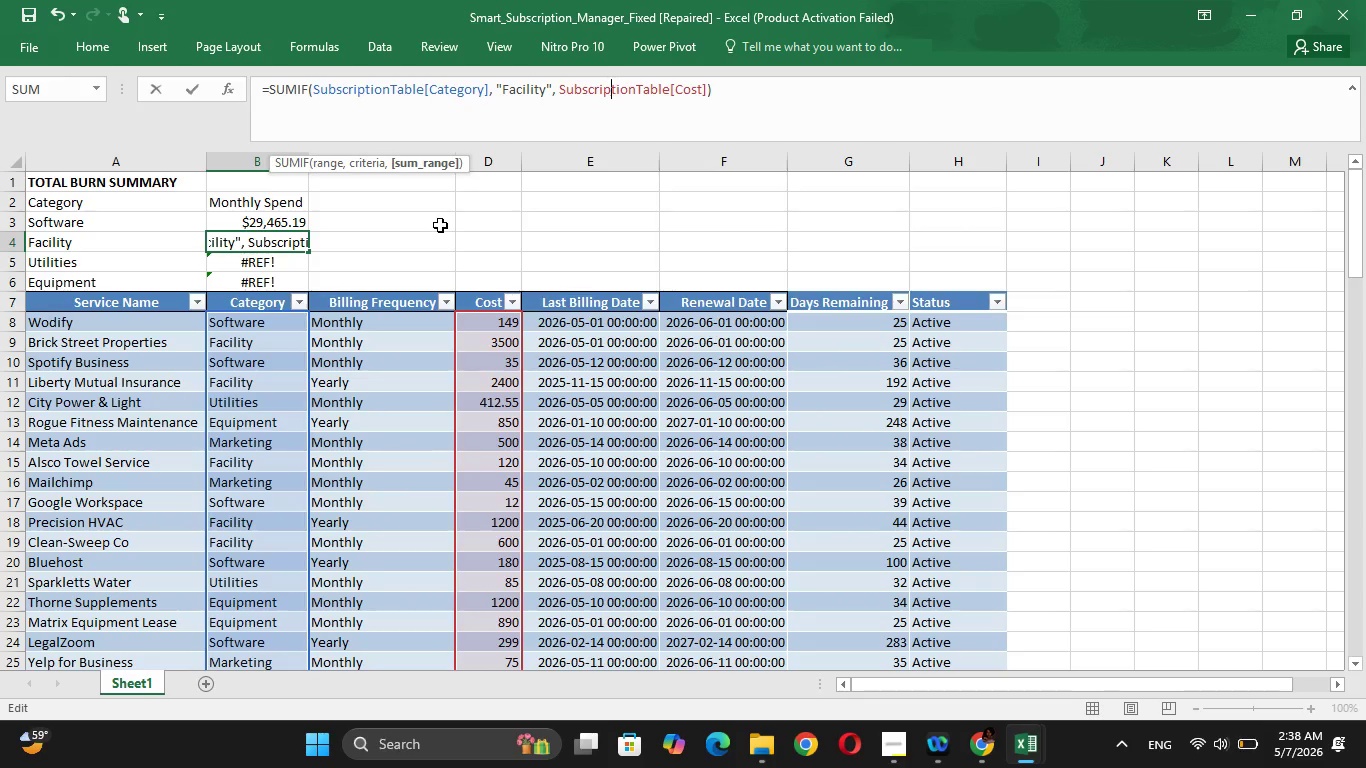 
key(ArrowRight)
 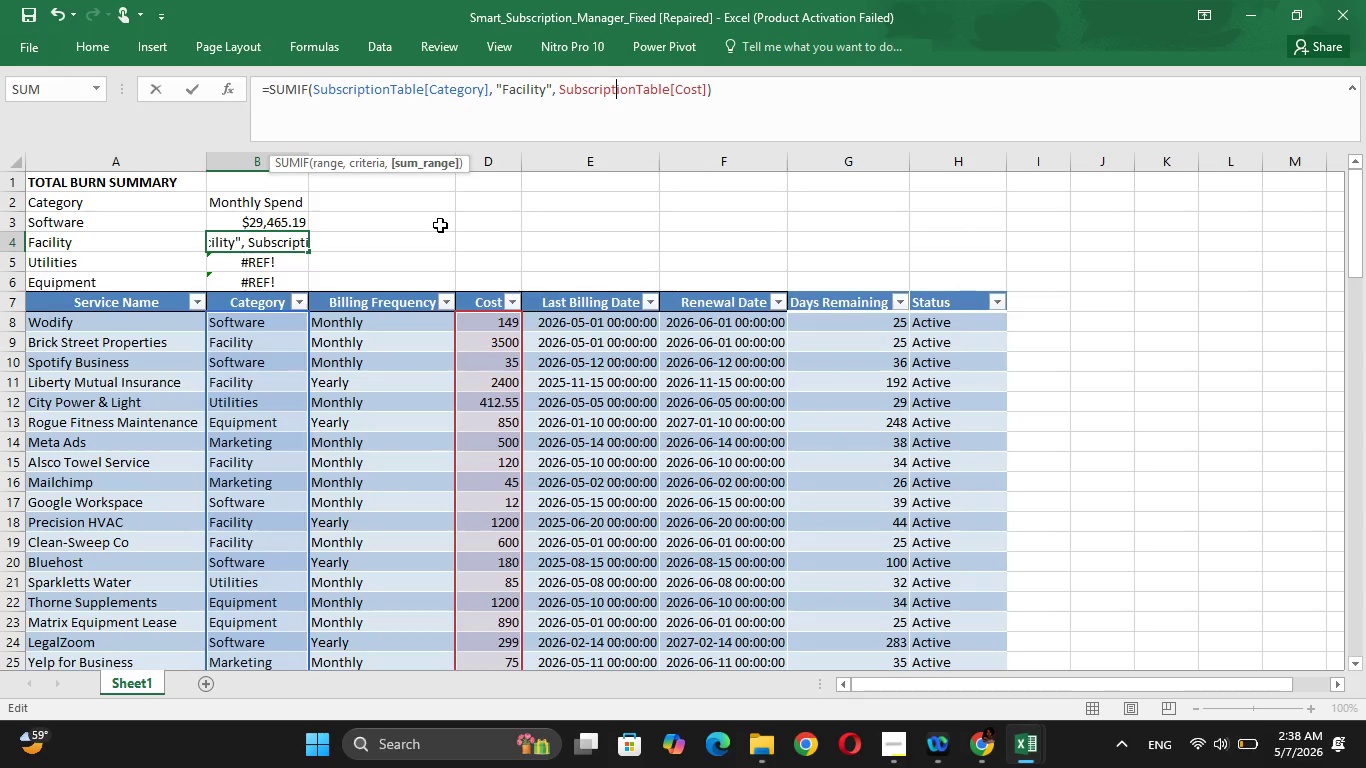 
key(ArrowRight)
 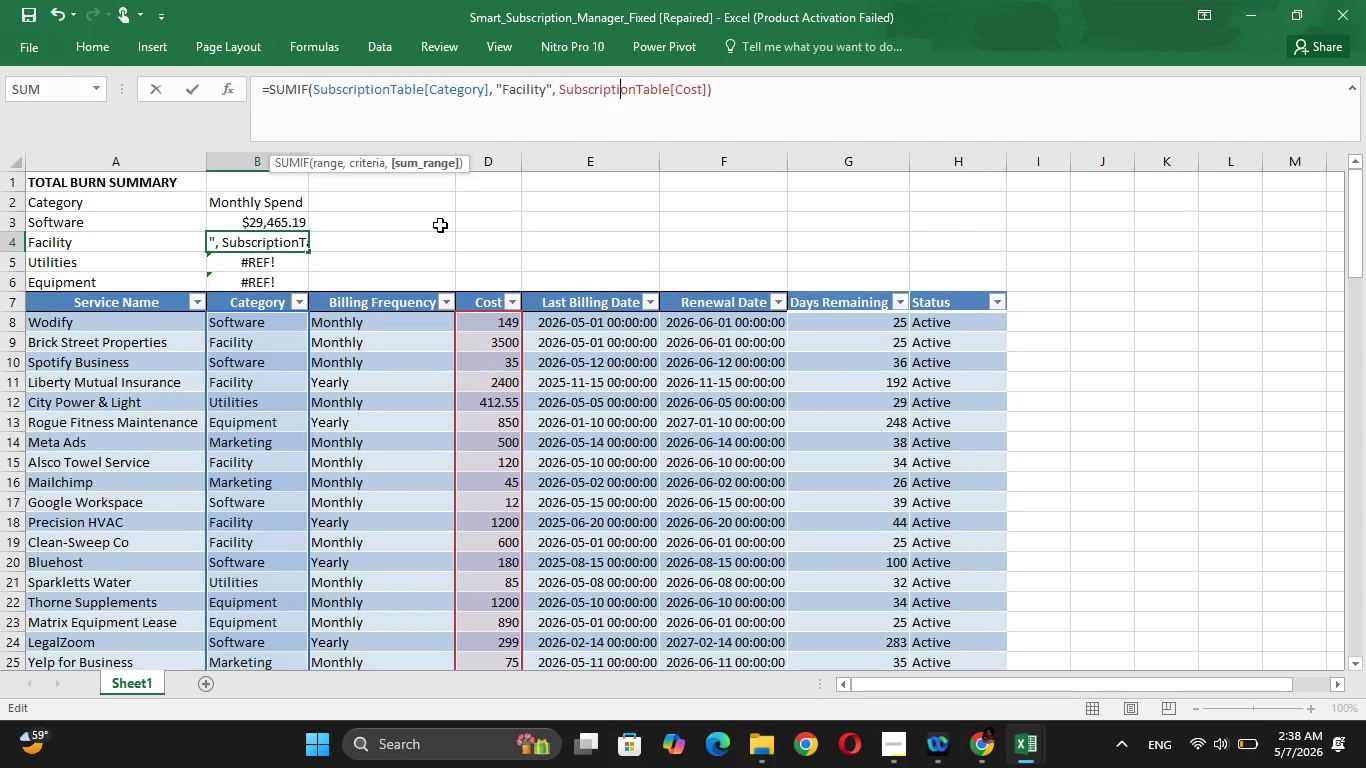 
key(ArrowRight)
 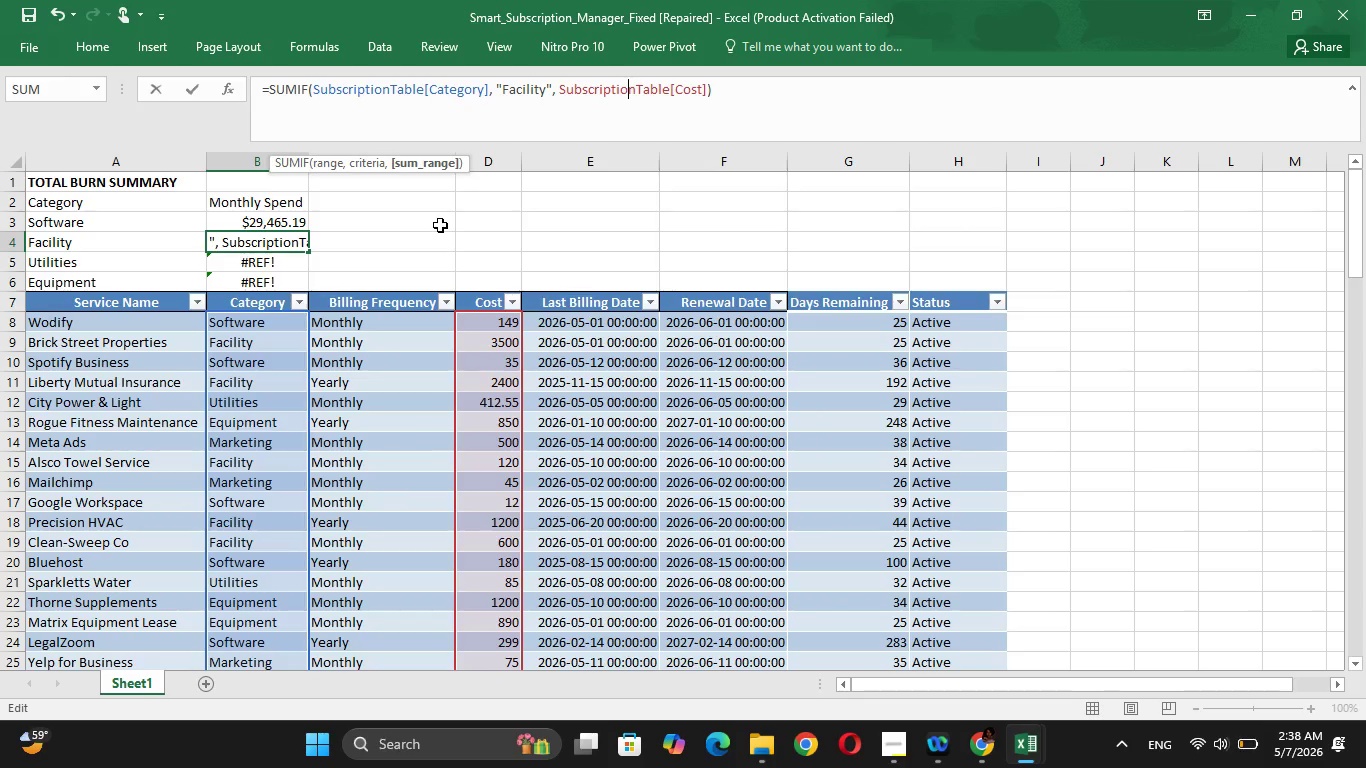 
key(ArrowRight)
 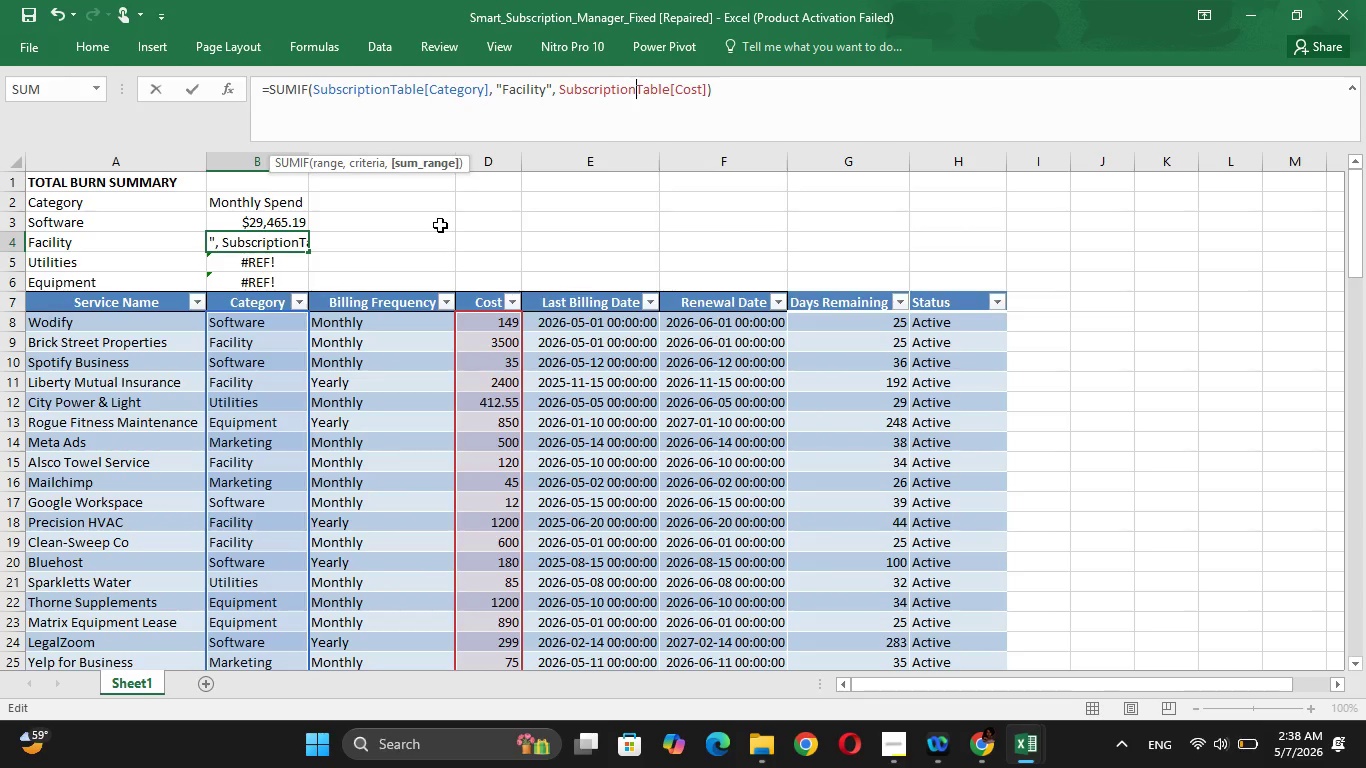 
hold_key(key=ArrowRight, duration=0.97)
 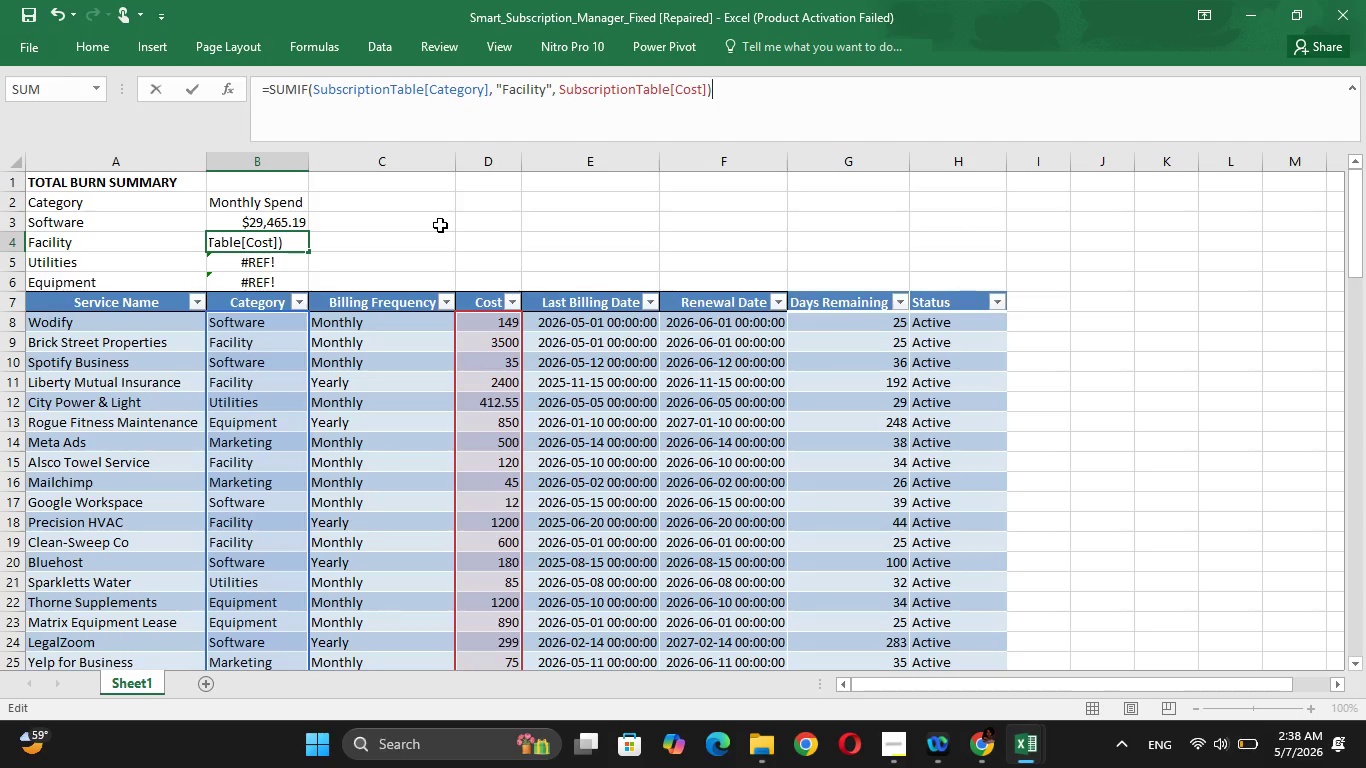 
key(Enter)
 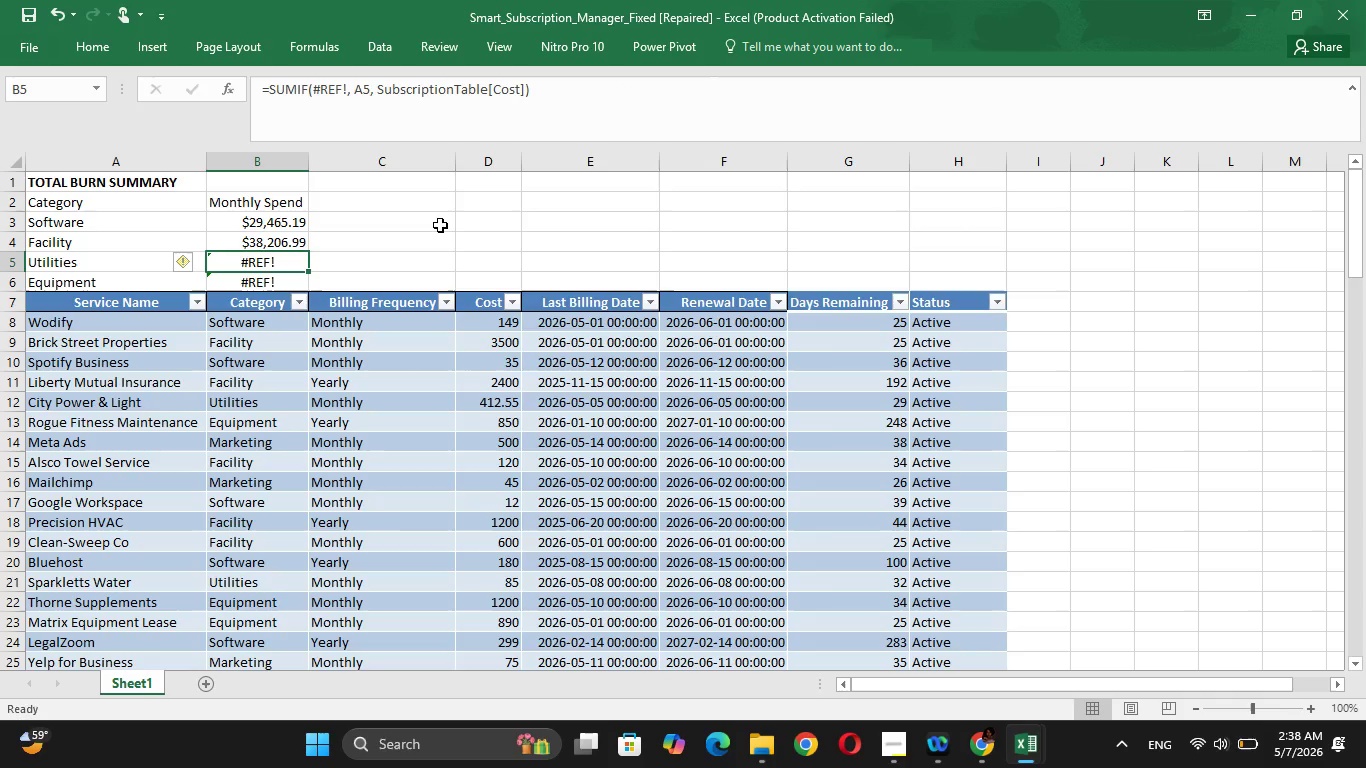 
mouse_move([346, 86])
 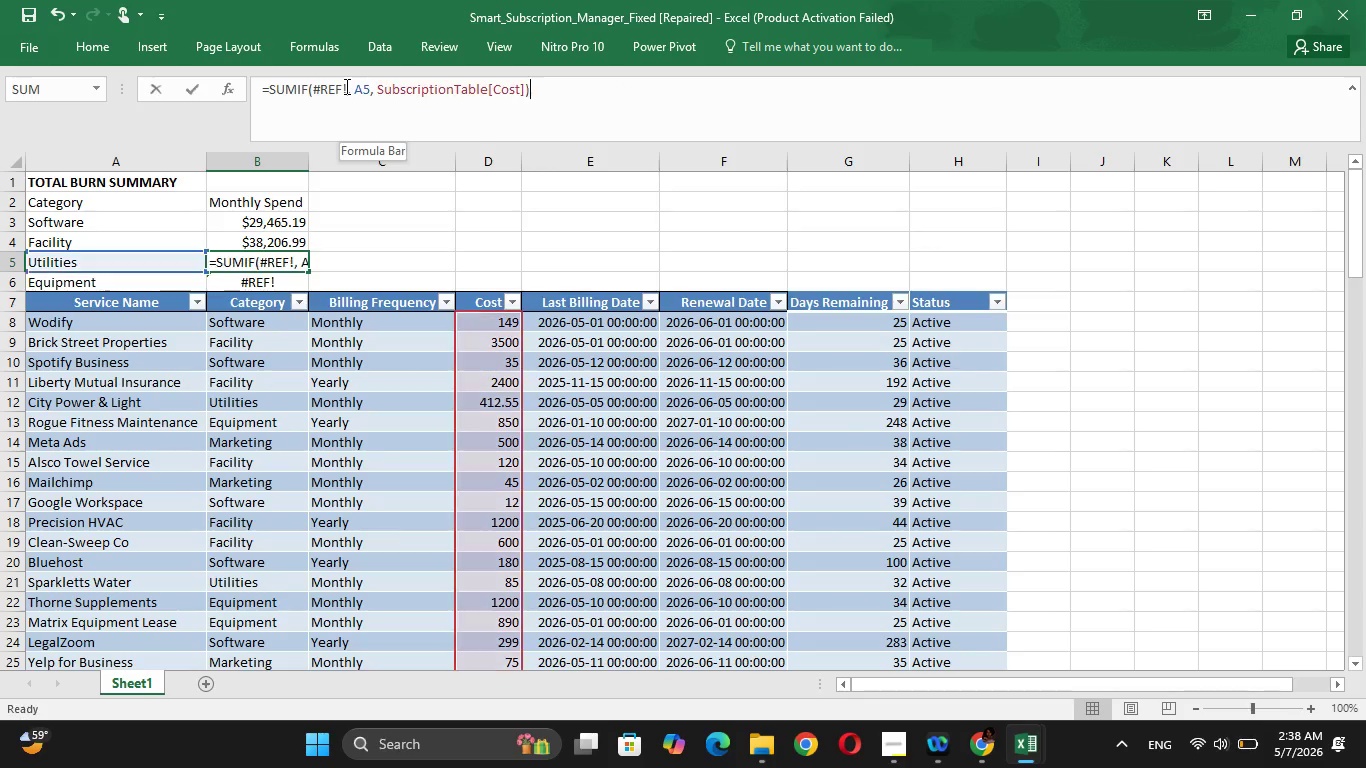 
left_click([345, 86])
 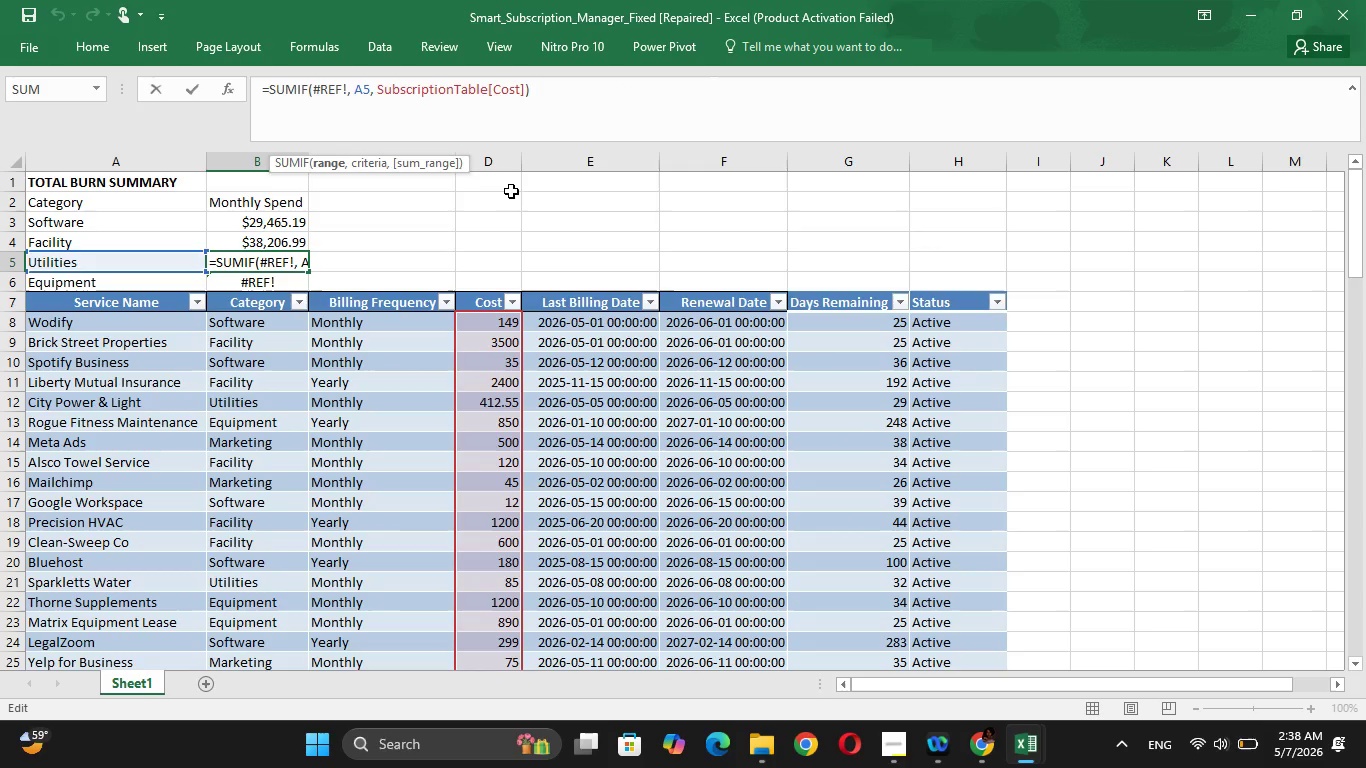 
key(Backspace)
 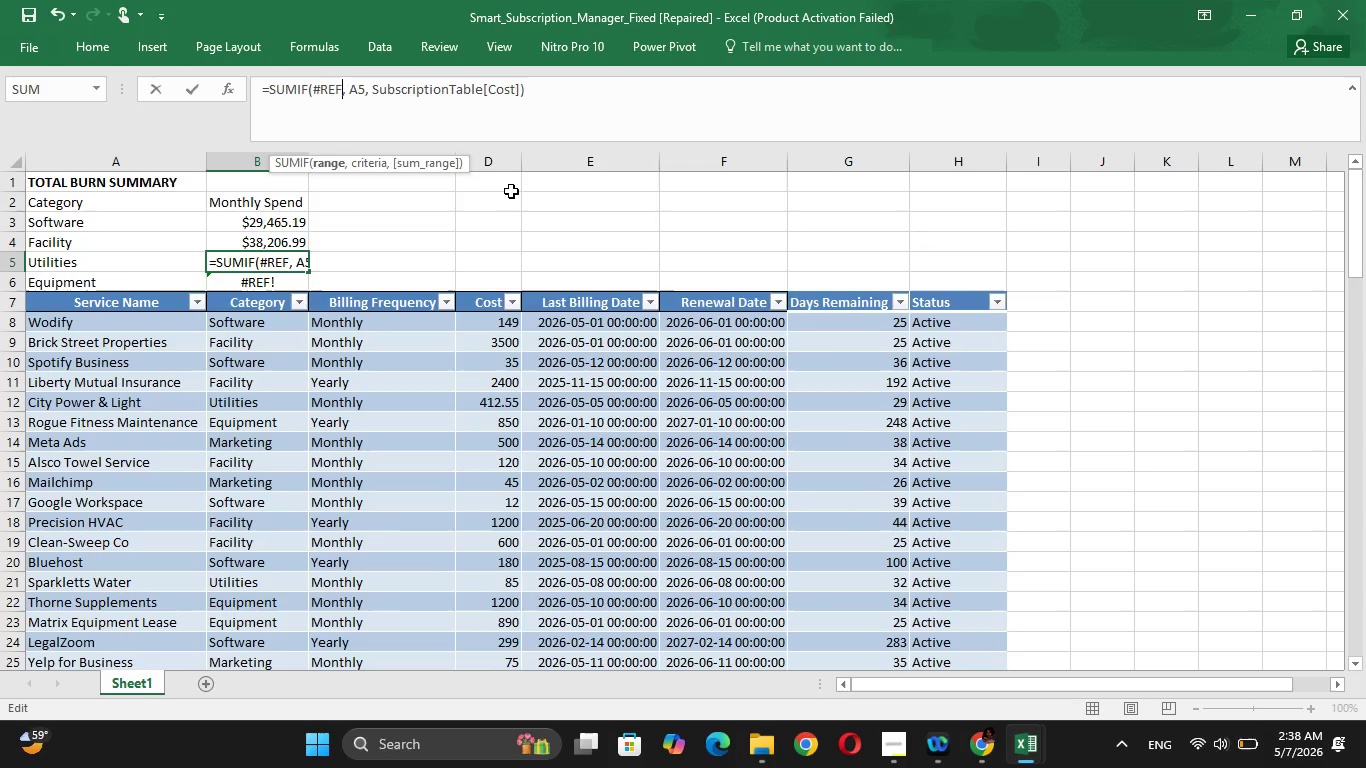 
key(Backspace)
 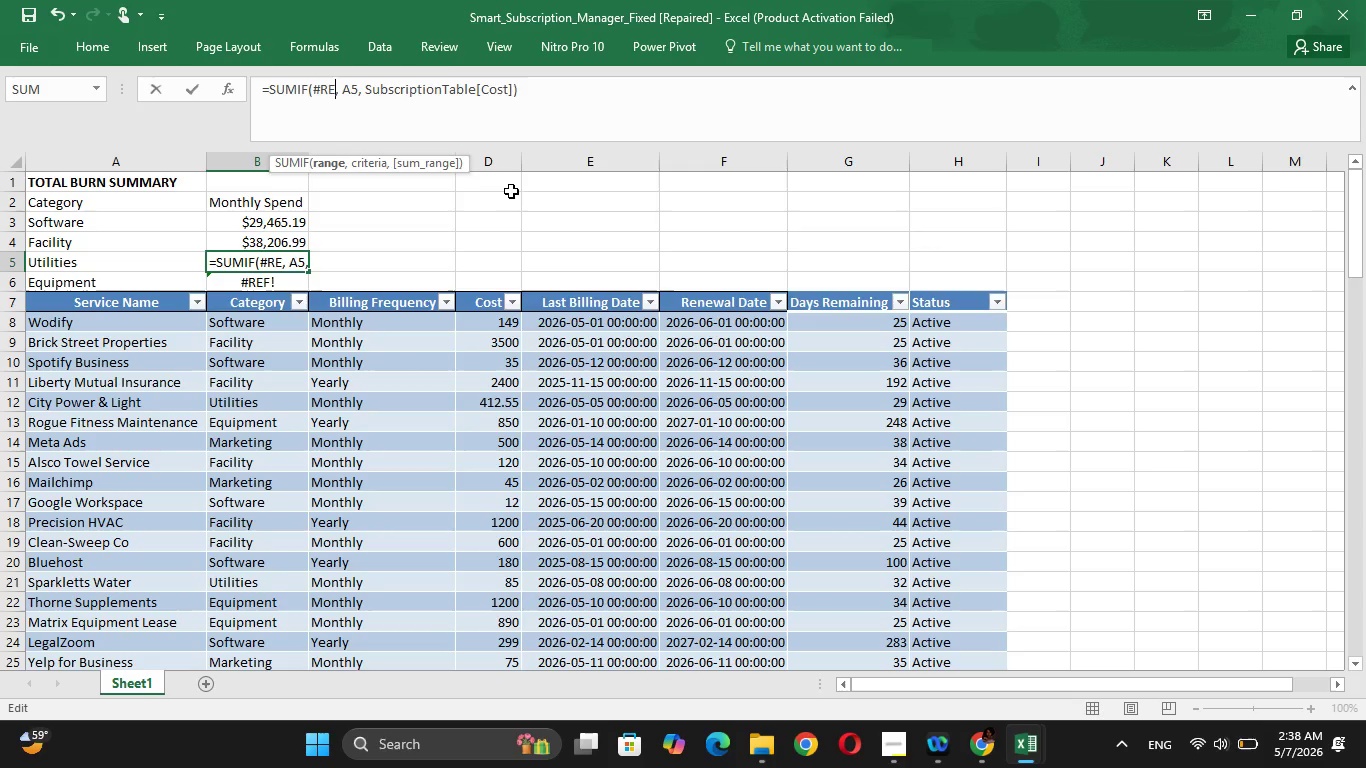 
key(Backspace)
 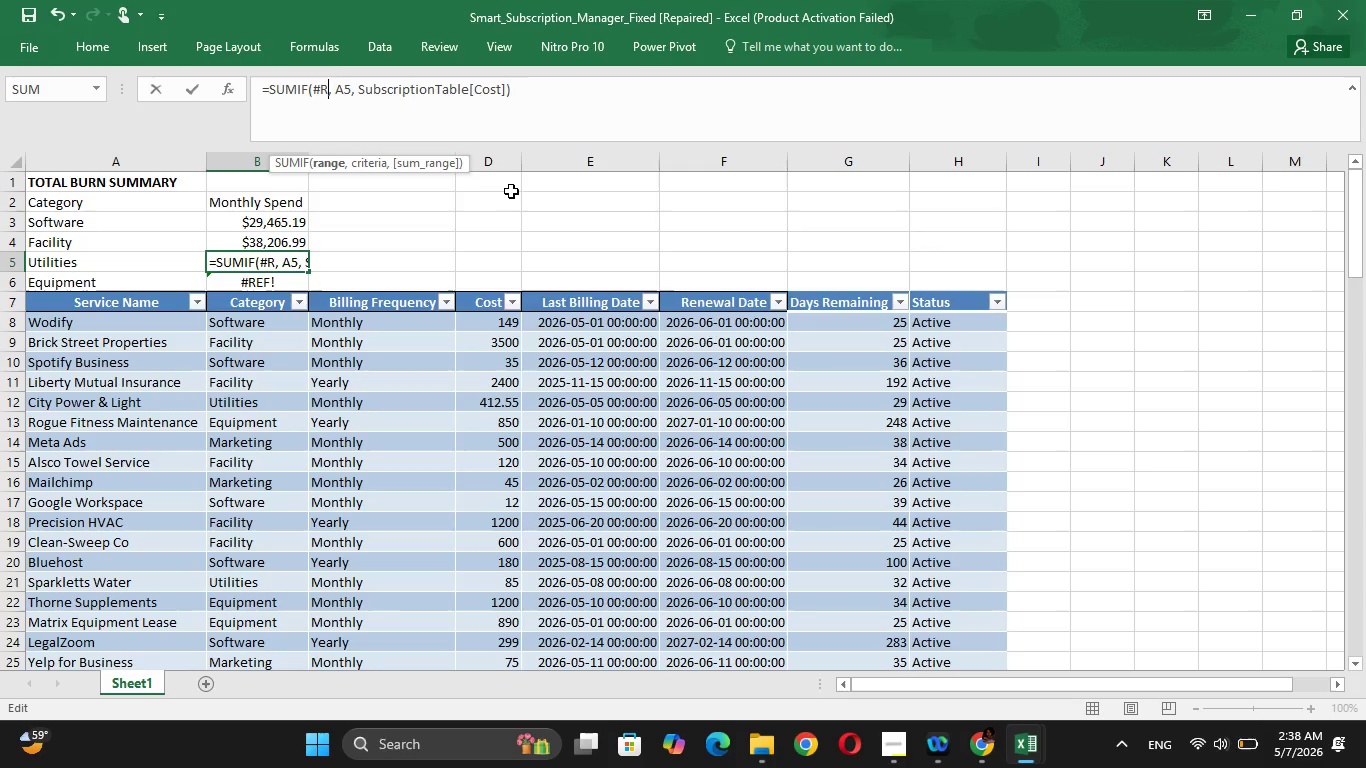 
key(Backspace)
 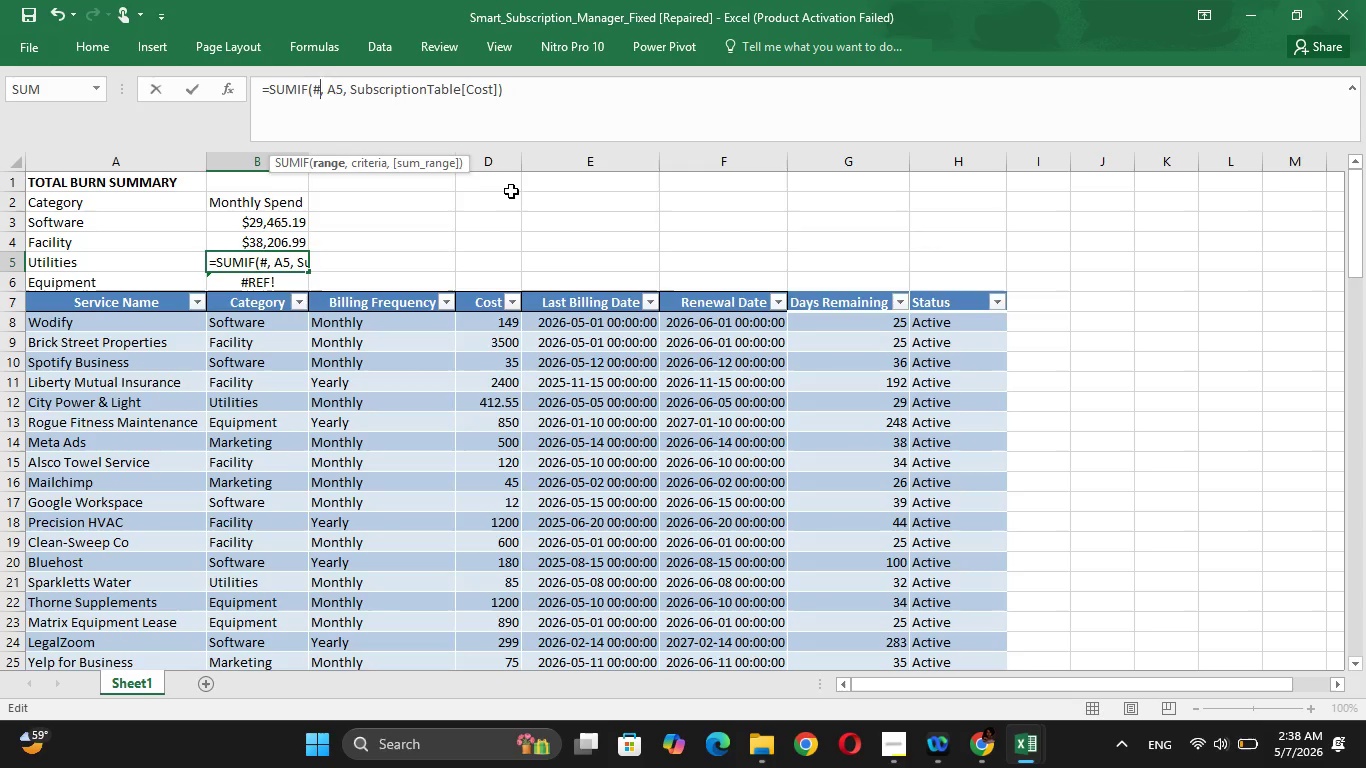 
key(Backspace)
 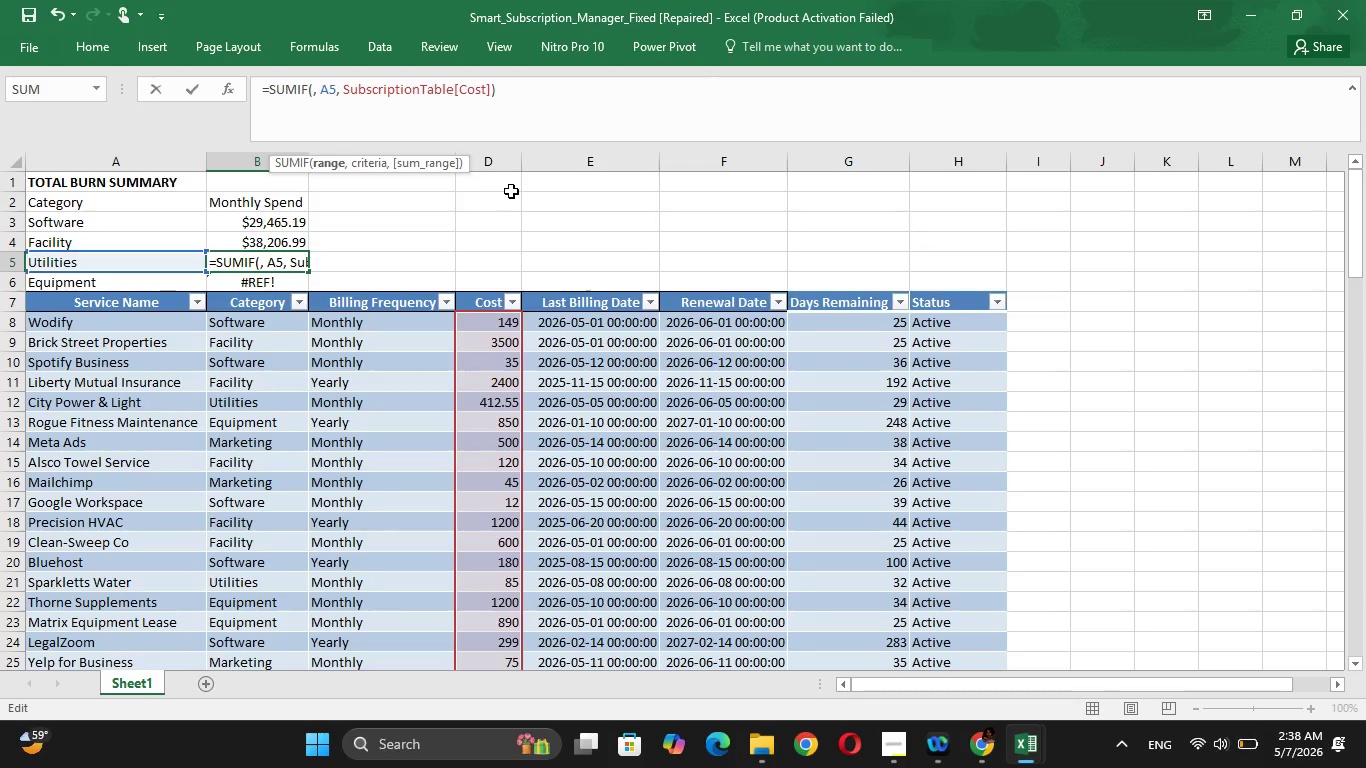 
wait(8.75)
 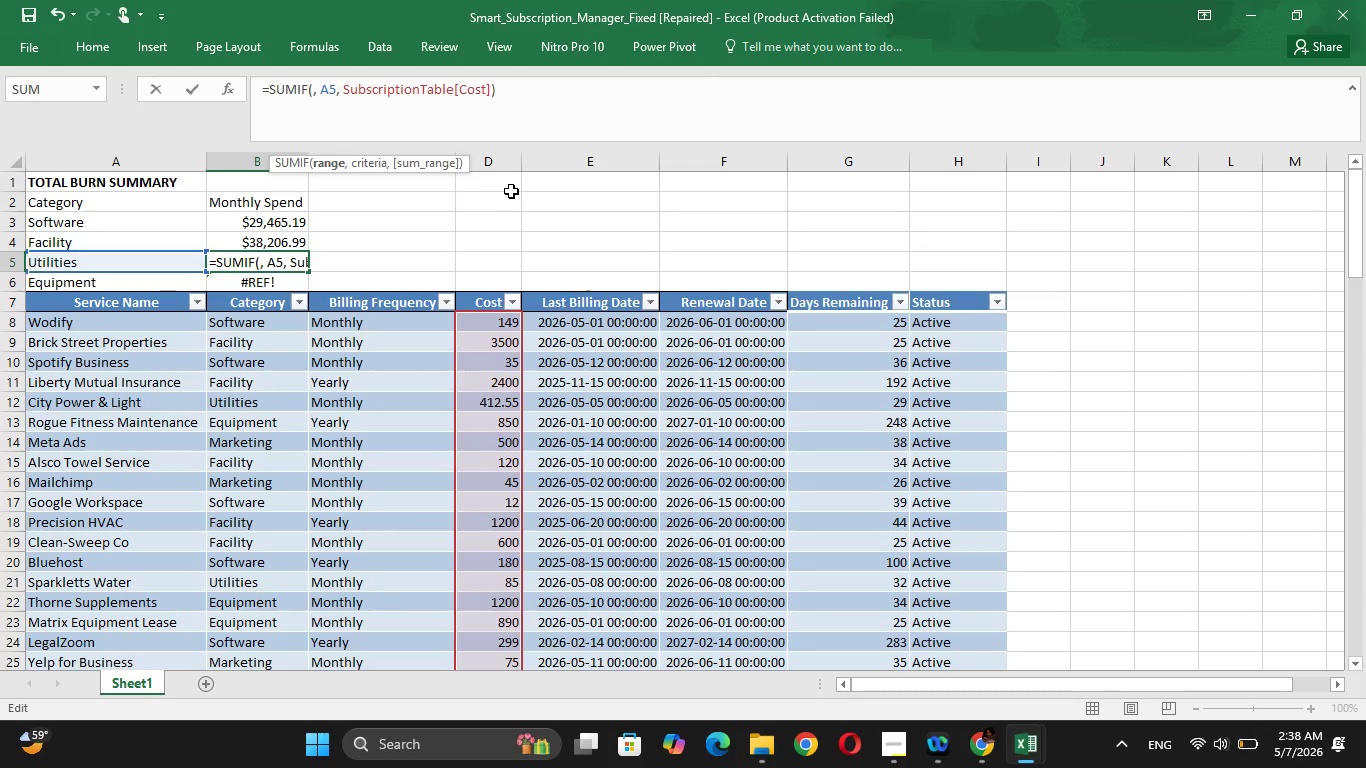 
key(CapsLock)
 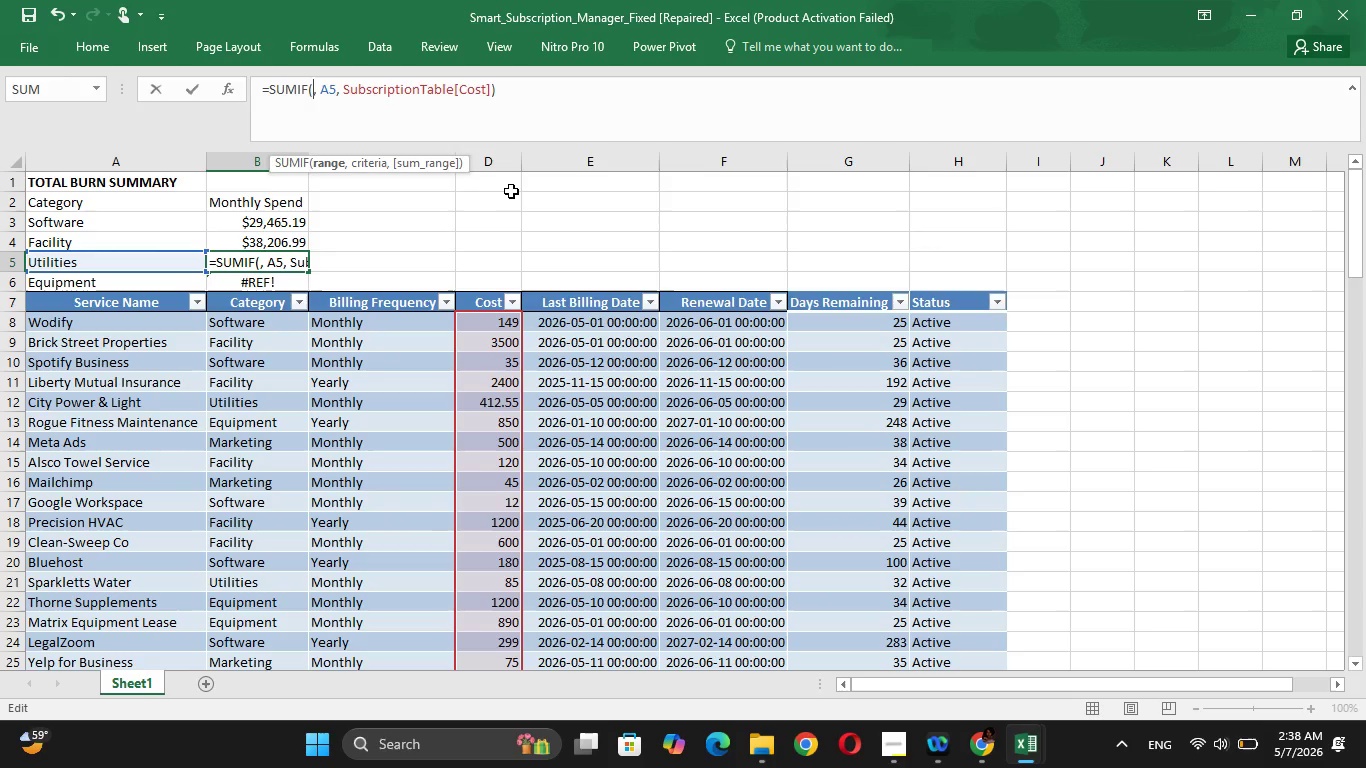 
wait(8.86)
 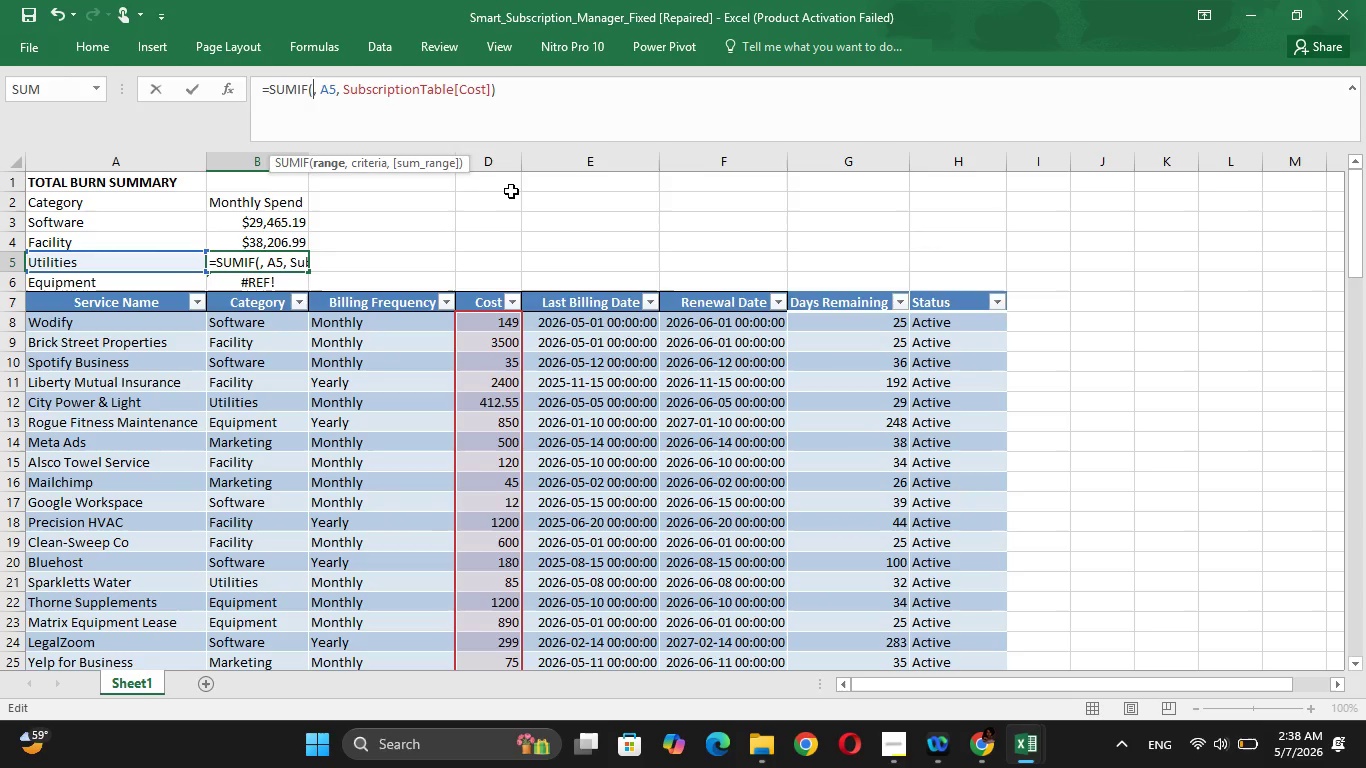 
type(Su8)
key(Backspace)
key(Tab)
type([)
 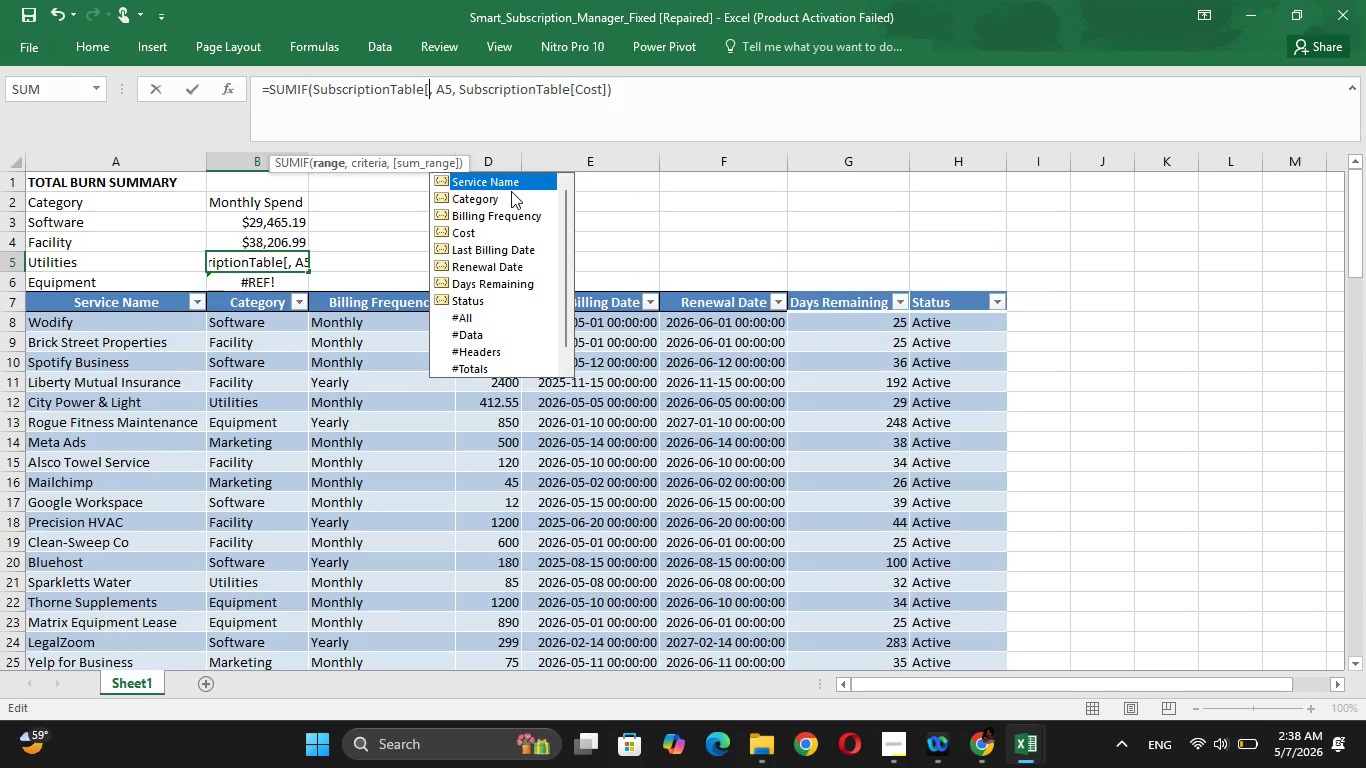 
key(ArrowDown)
 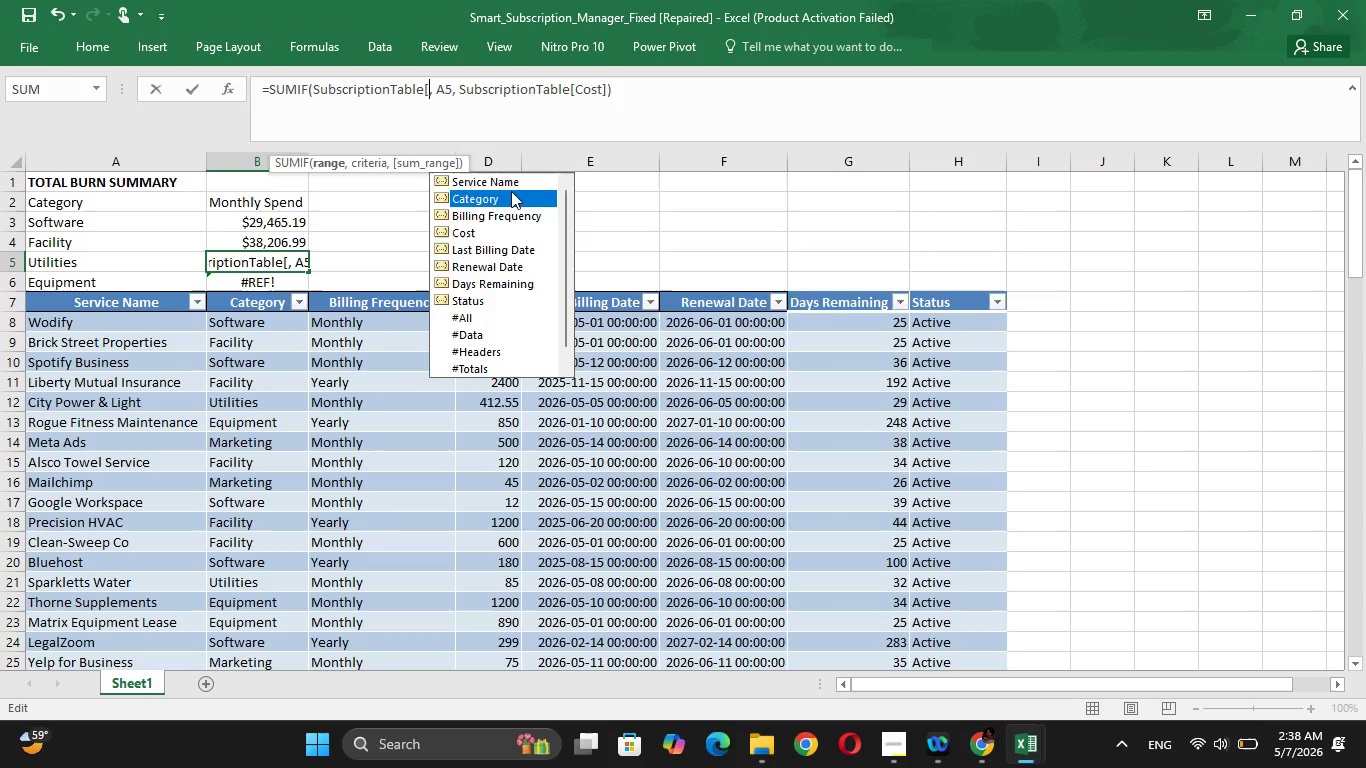 
key(Tab)
 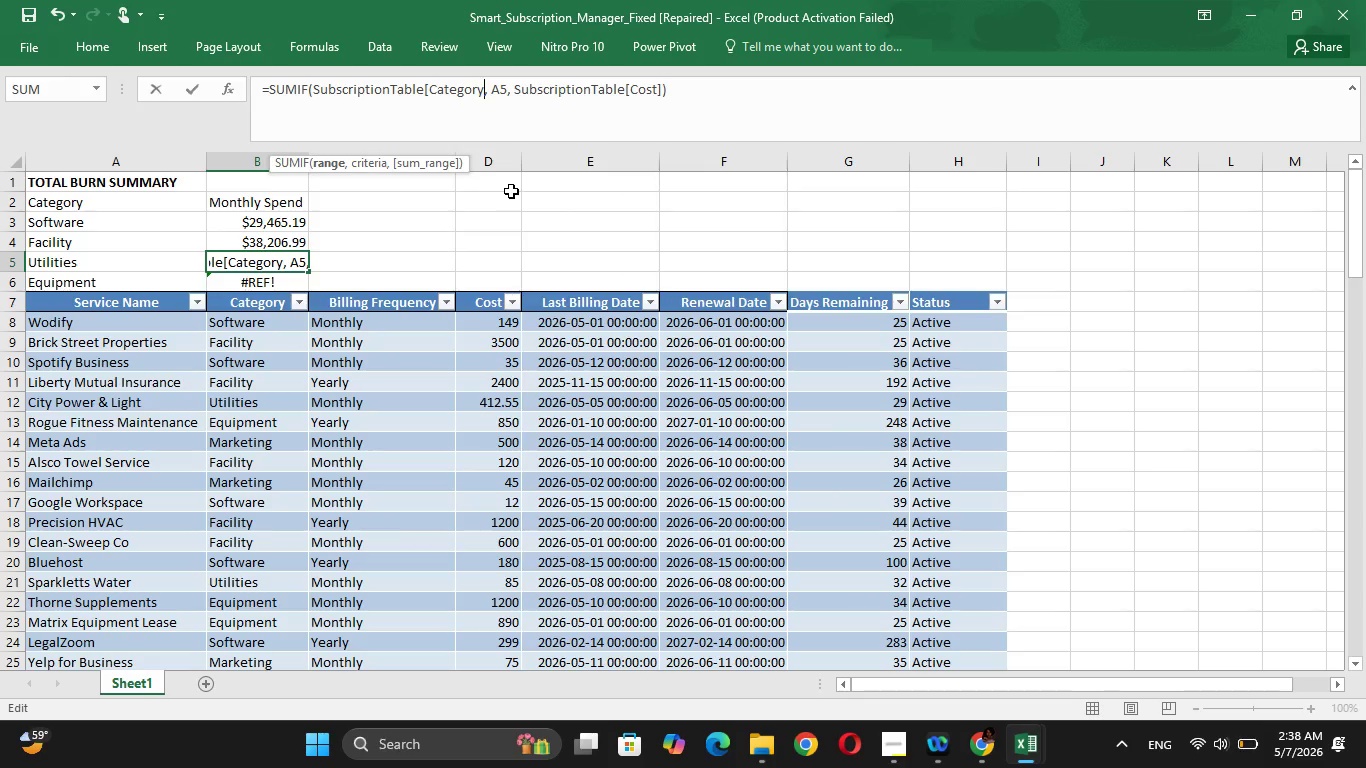 
key(BracketRight)
 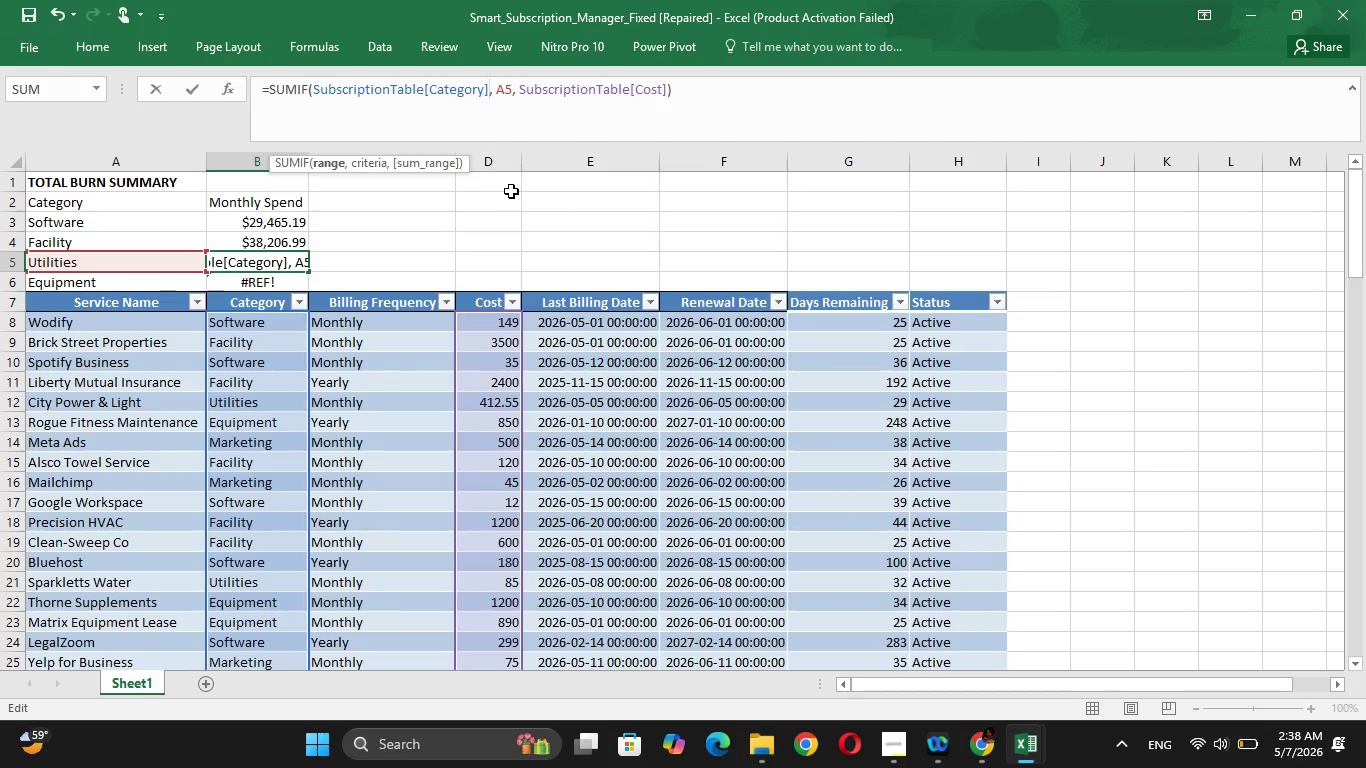 
key(ArrowRight)
 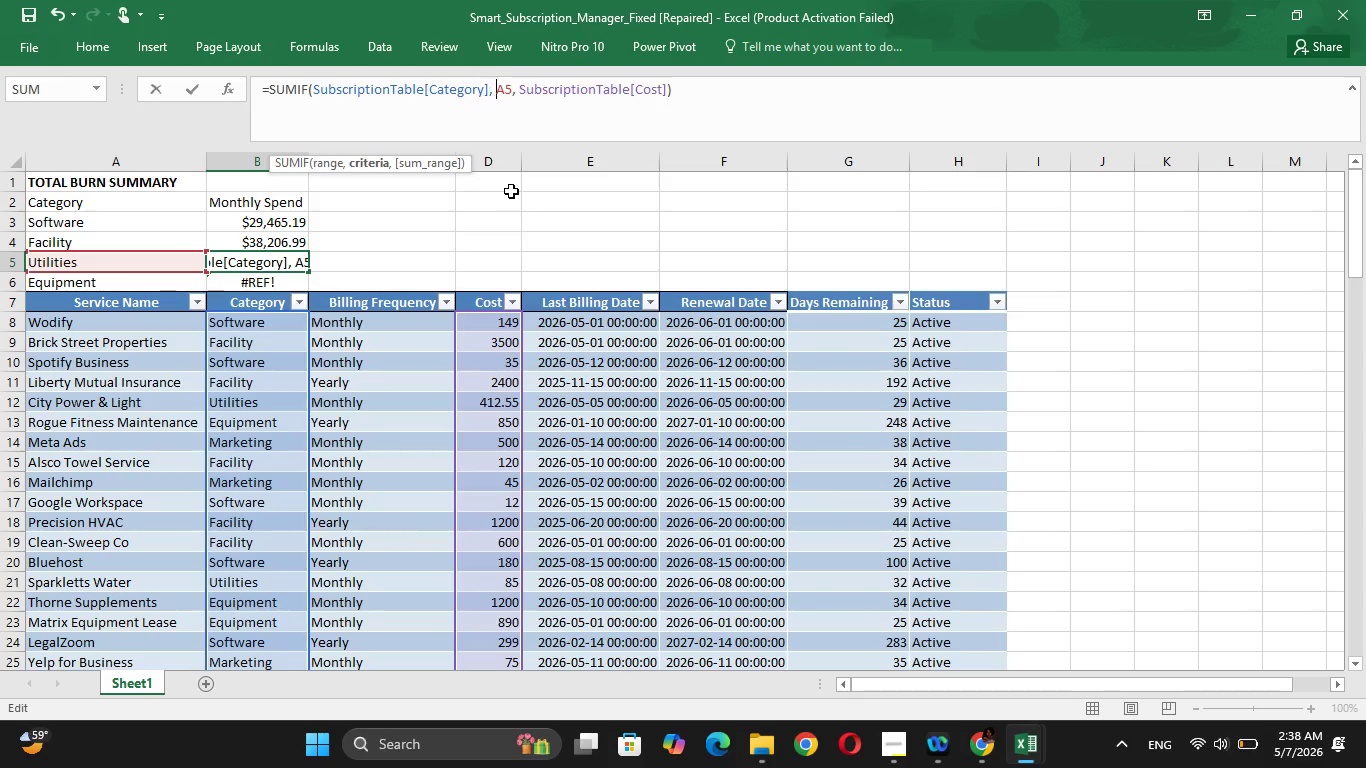 
key(ArrowRight)
 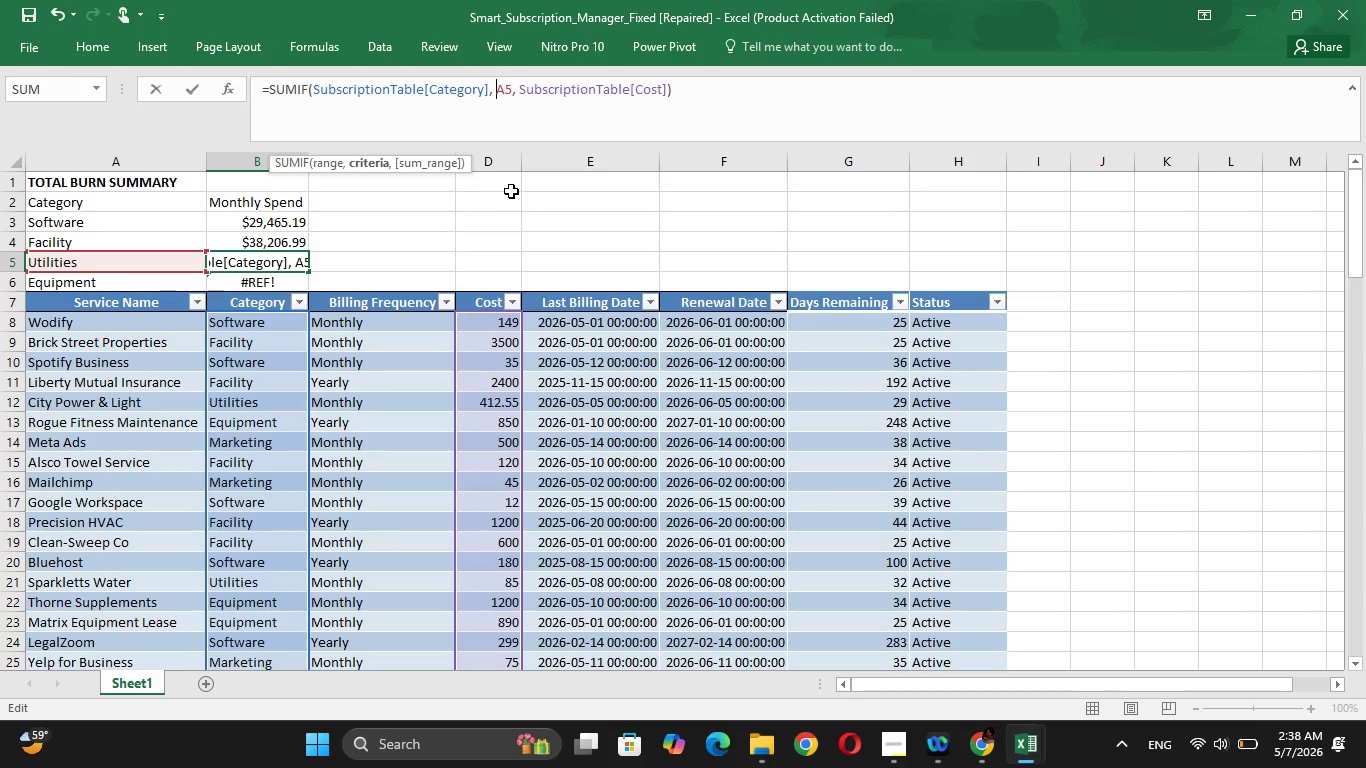 
key(ArrowRight)
 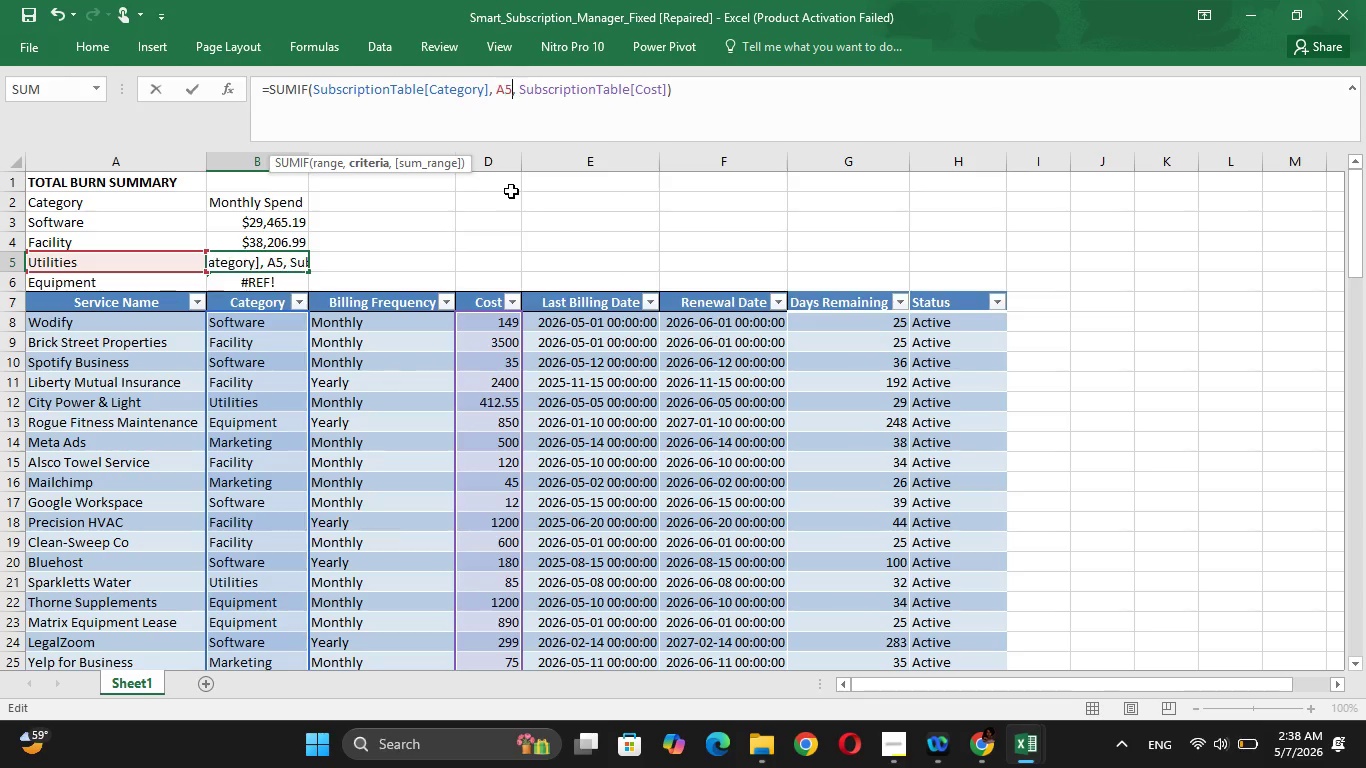 
key(ArrowRight)
 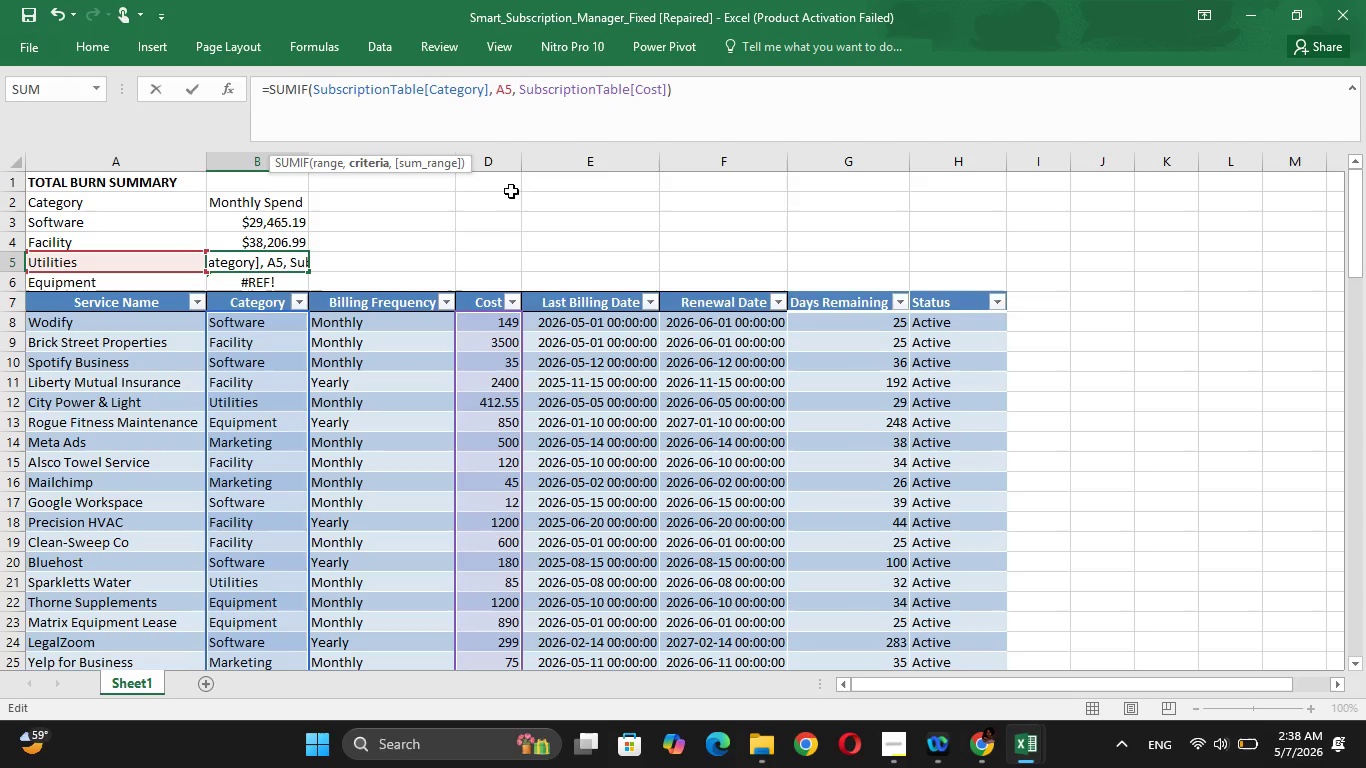 
key(Backspace)
 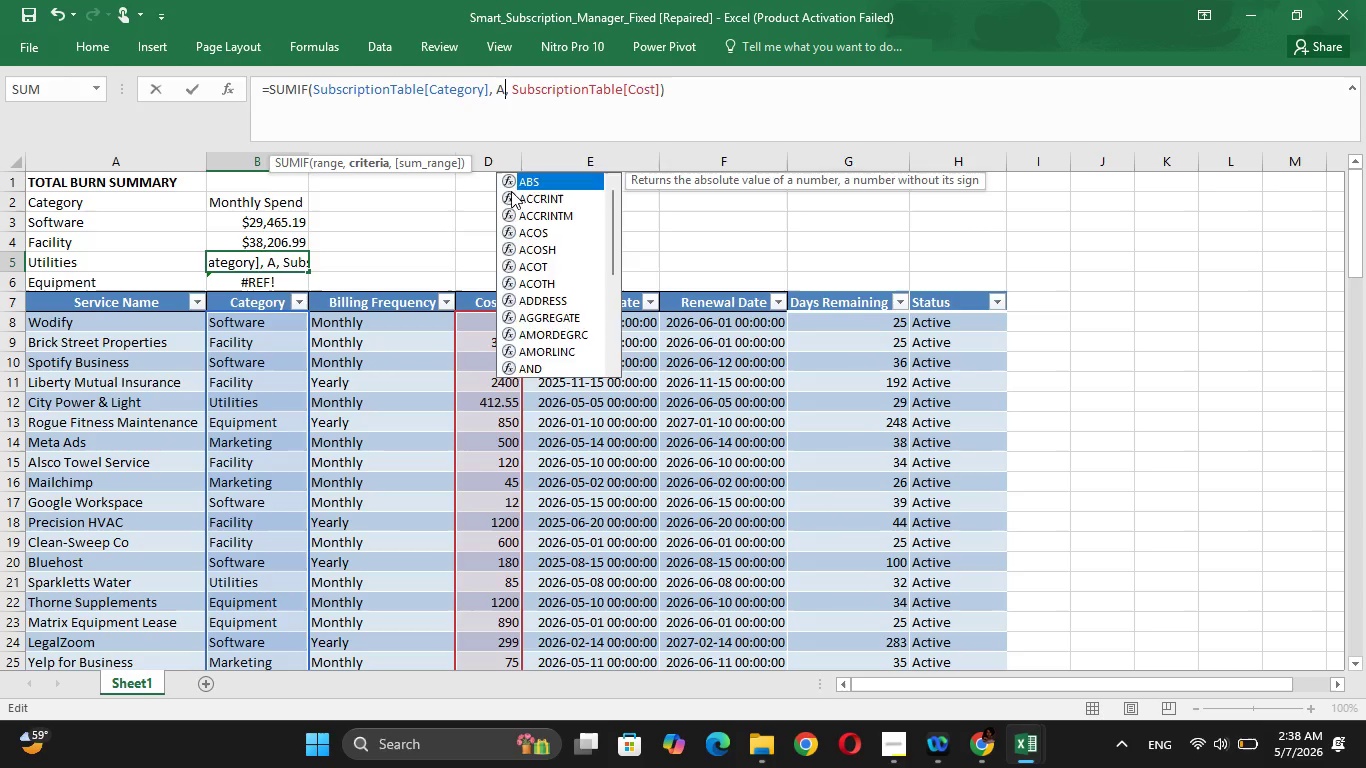 
key(Backspace)
 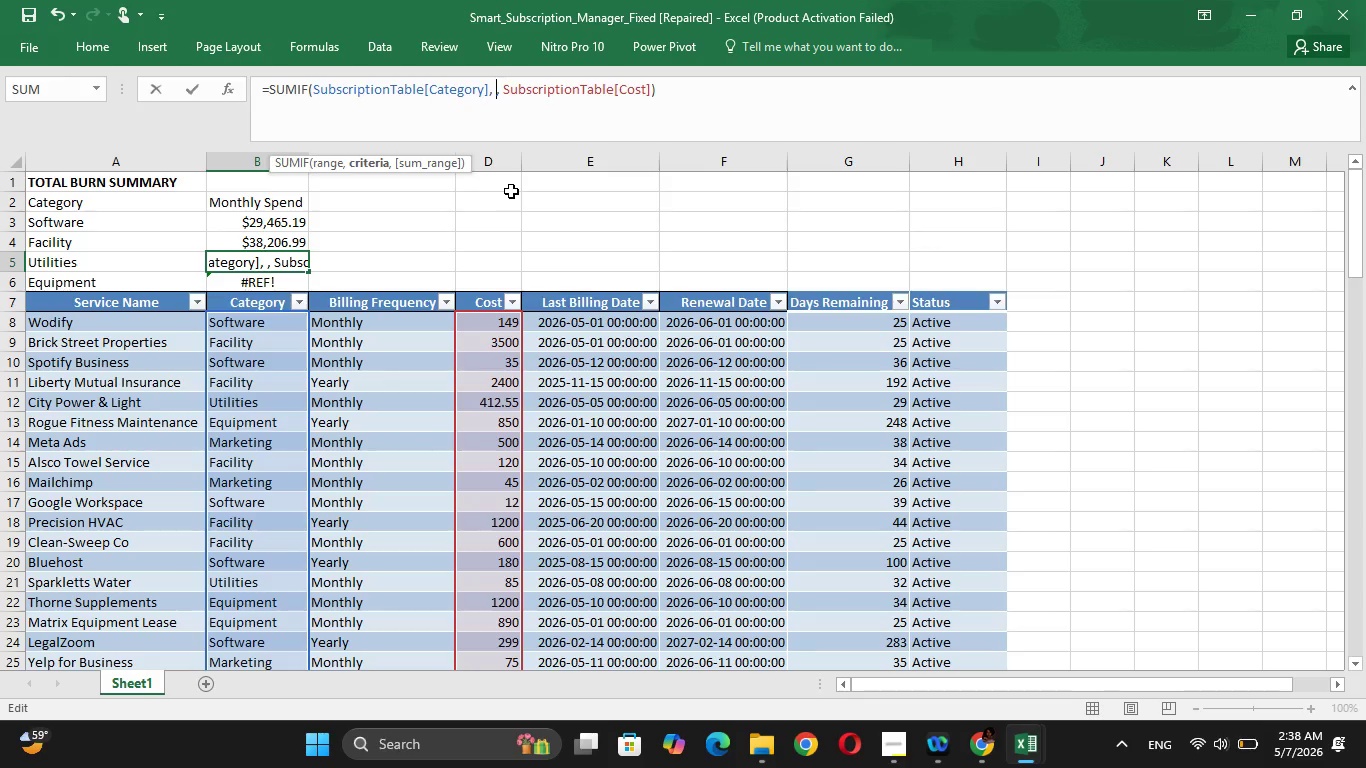 
type("Uti)
 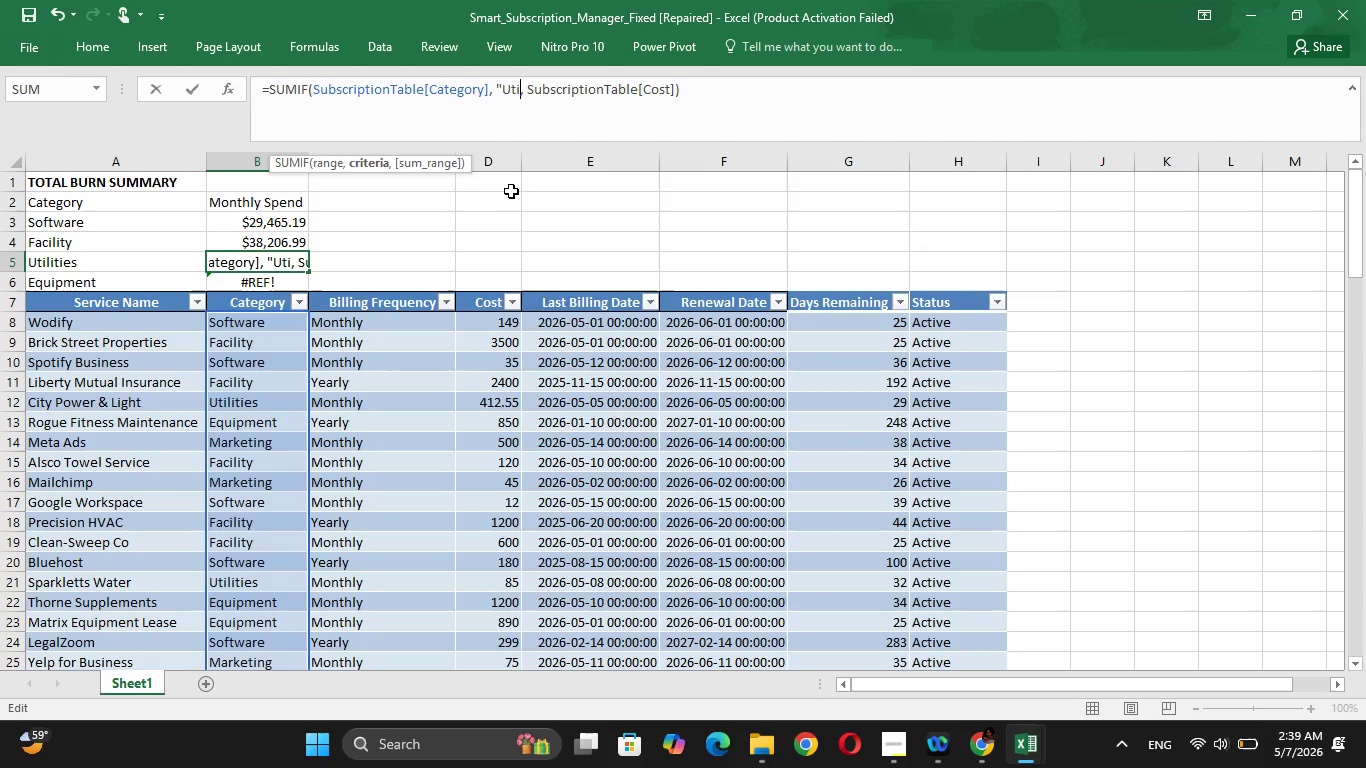 
wait(39.81)
 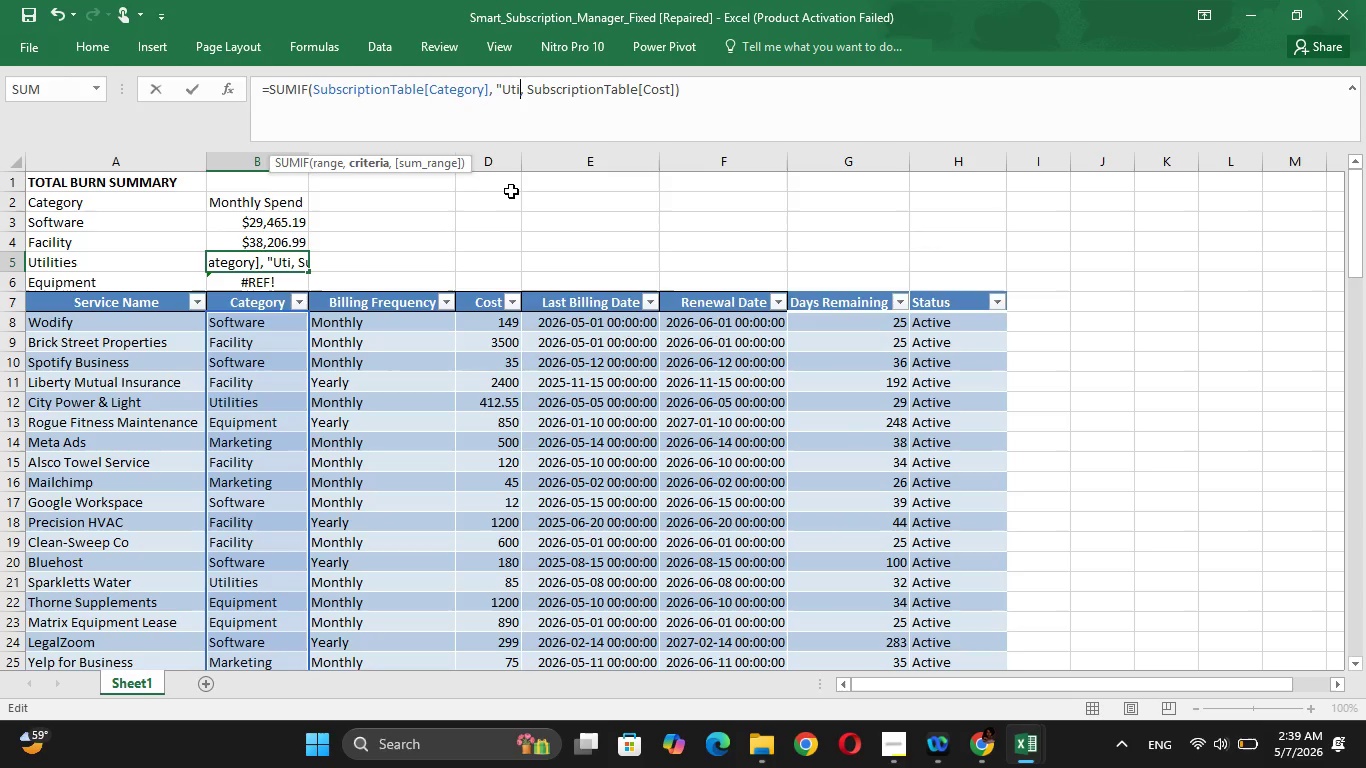 
type(lities")
 